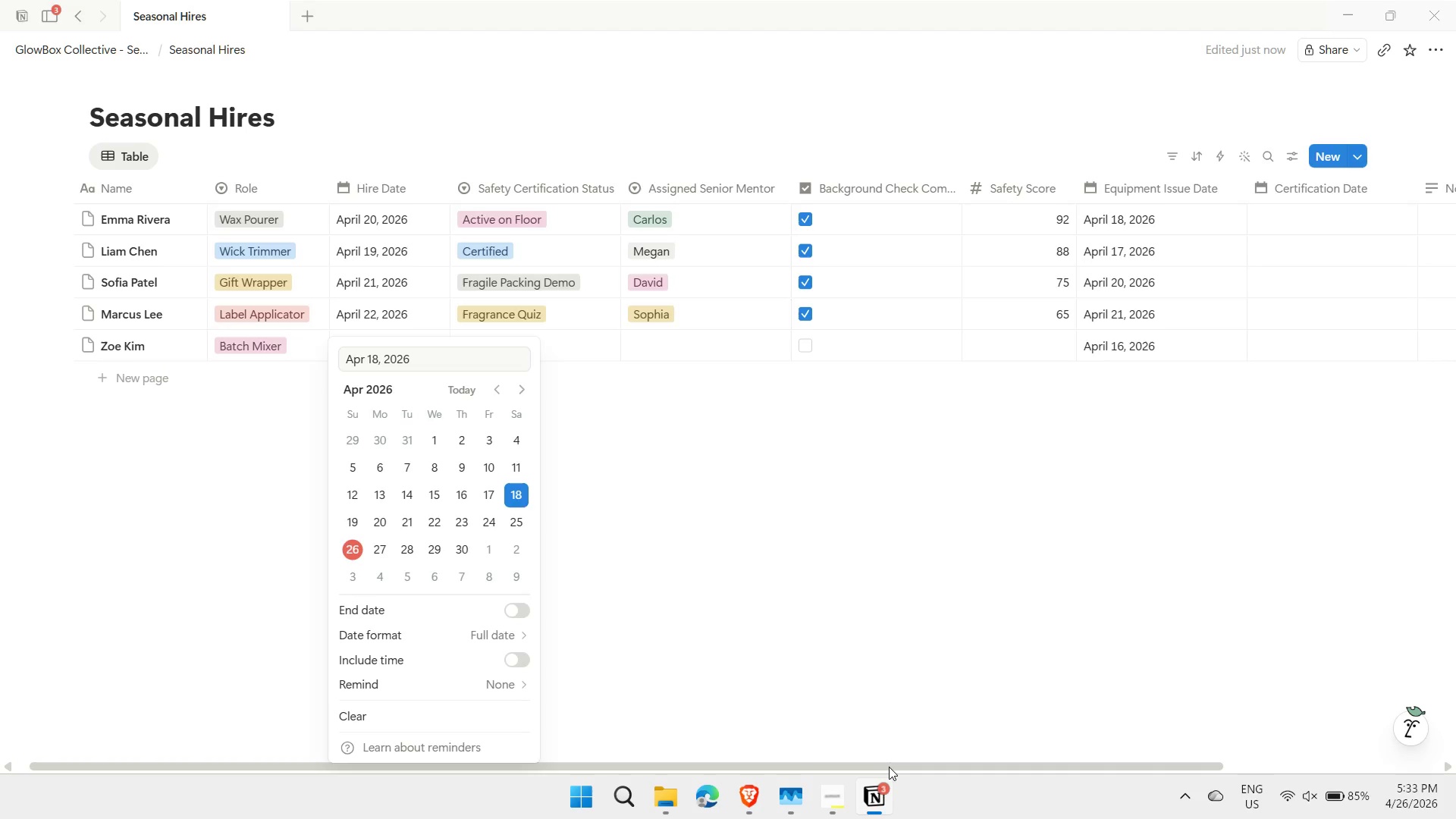 
key(Escape)
 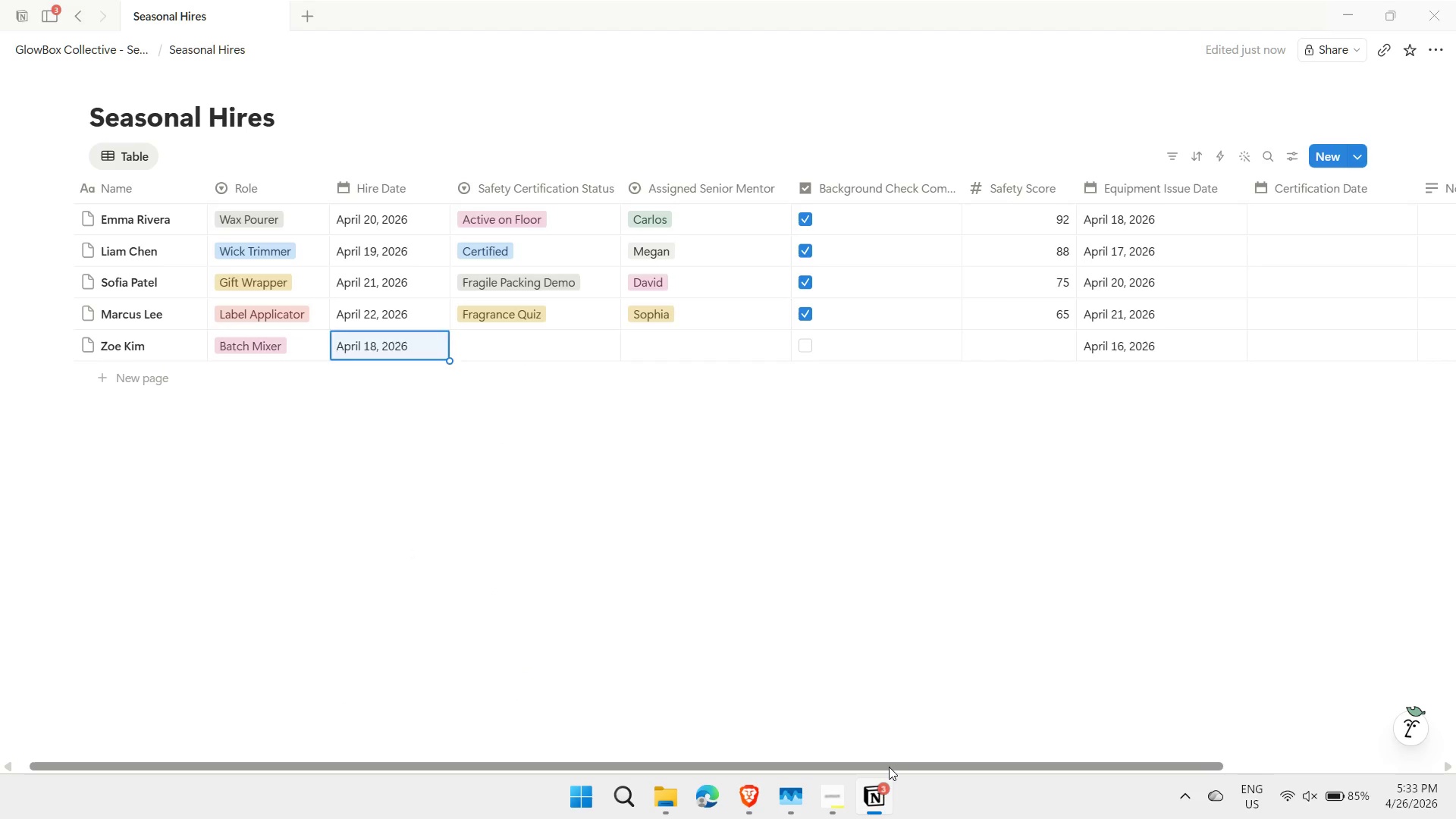 
key(ArrowRight)
 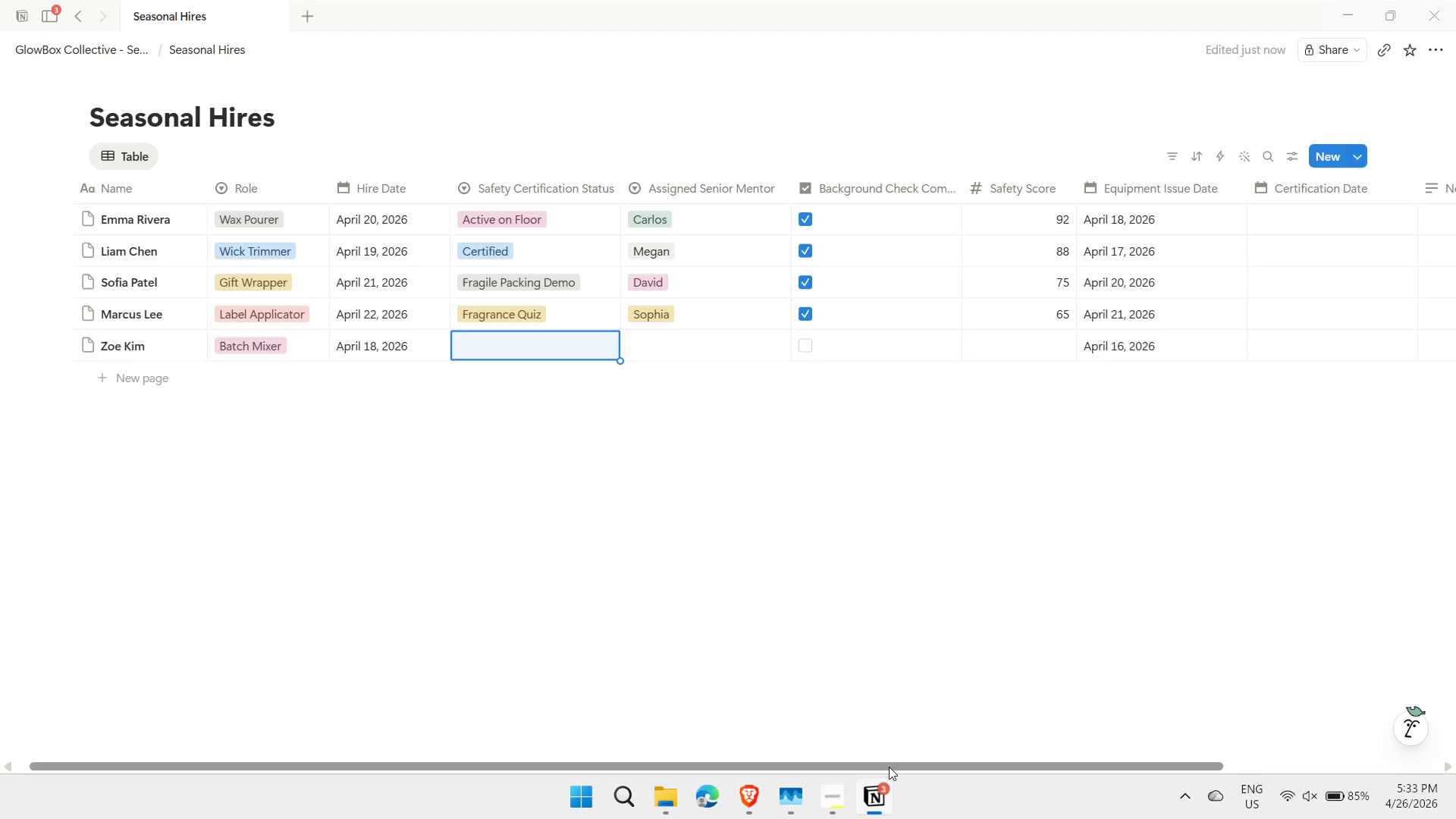 
type(ac)
 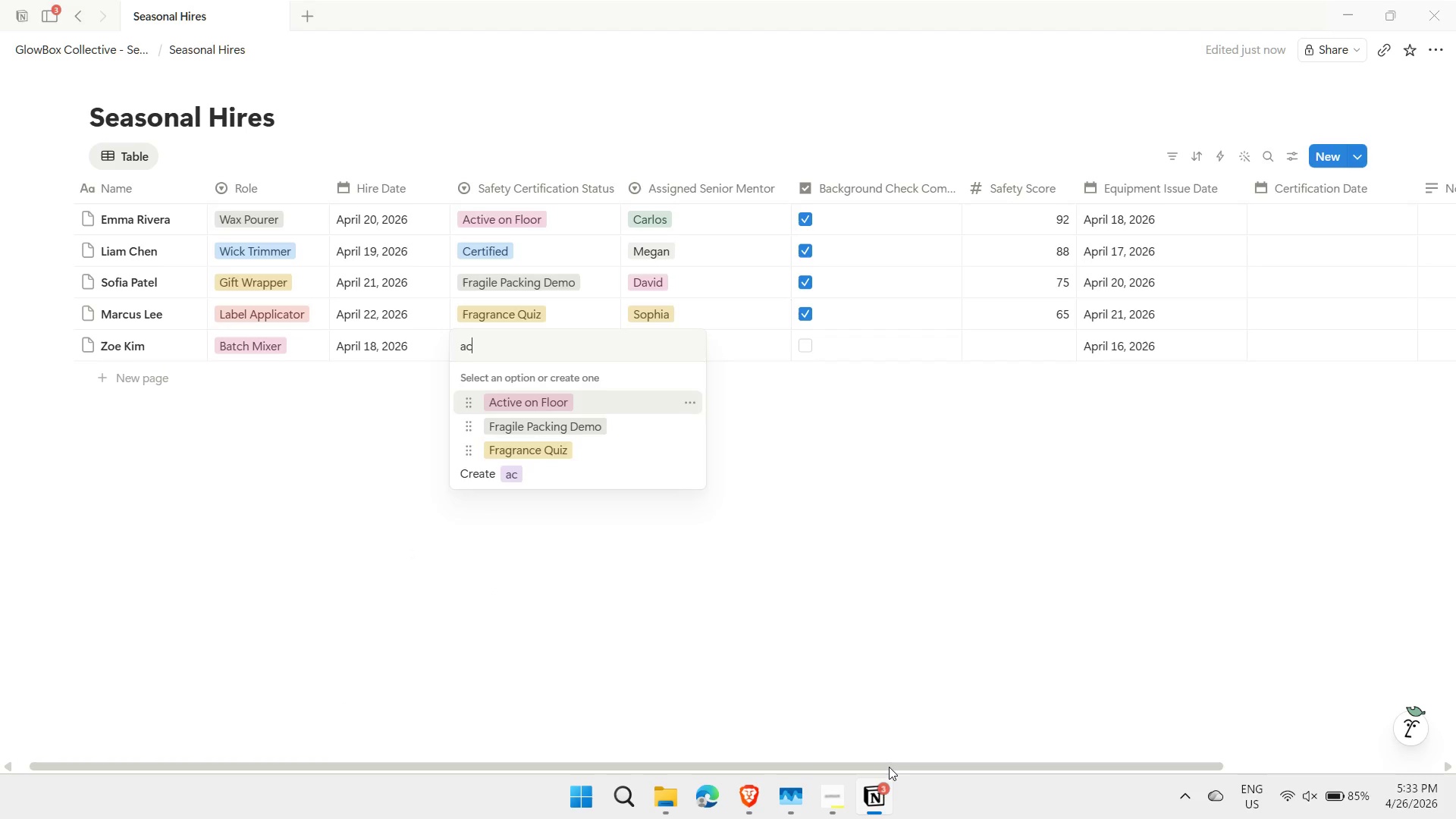 
key(Enter)
 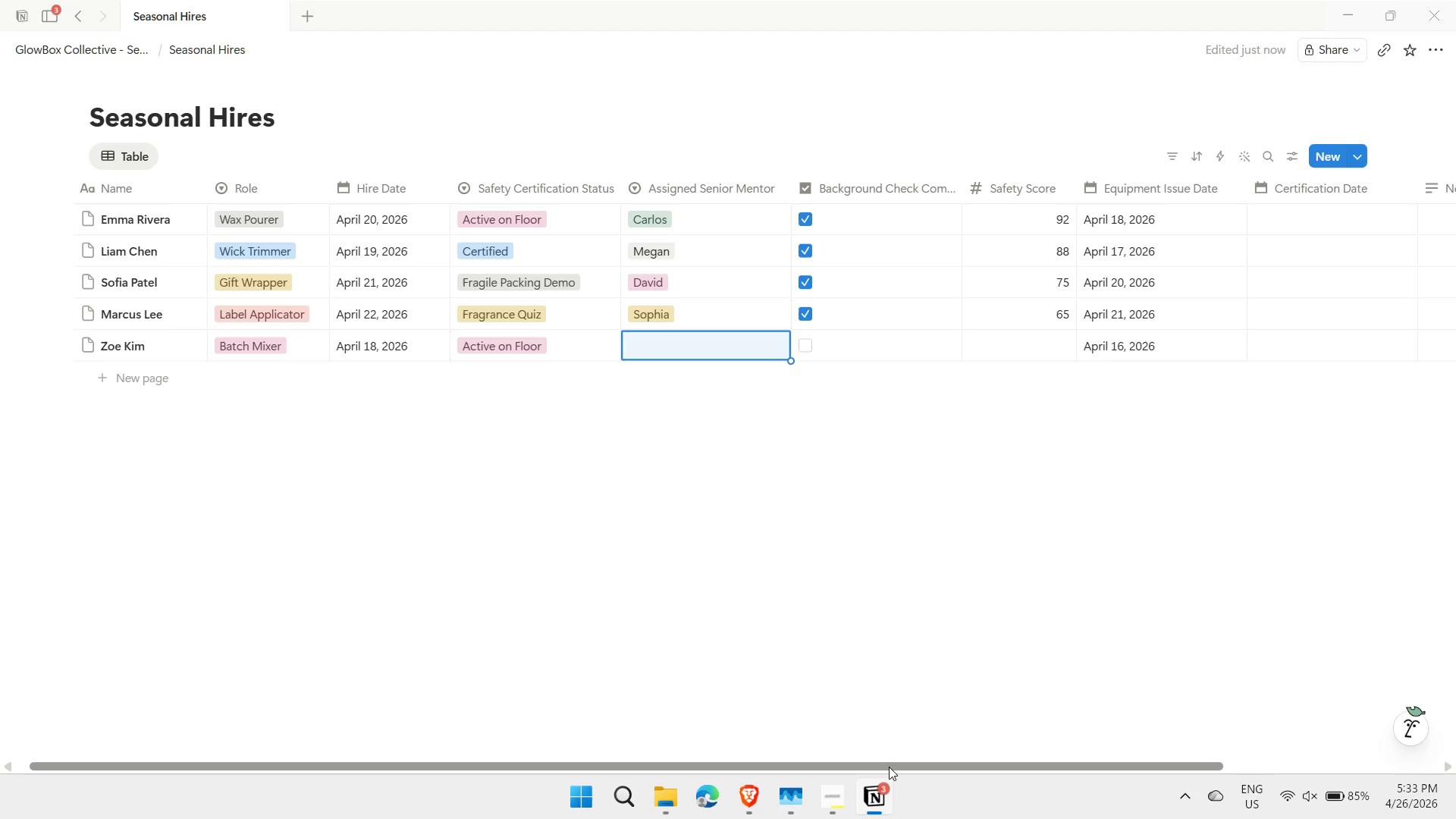 
key(ArrowRight)
 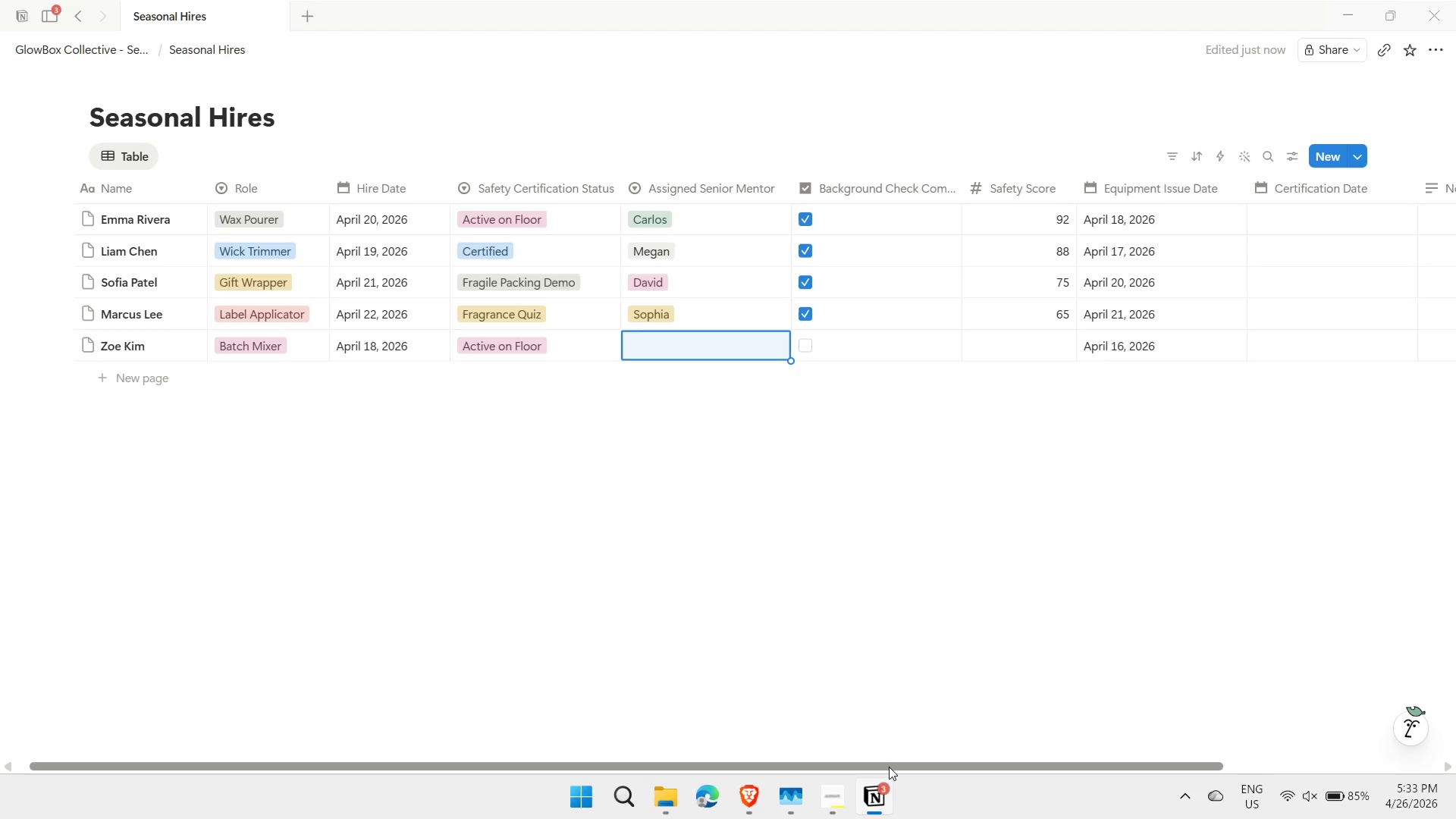 
type(ca)
 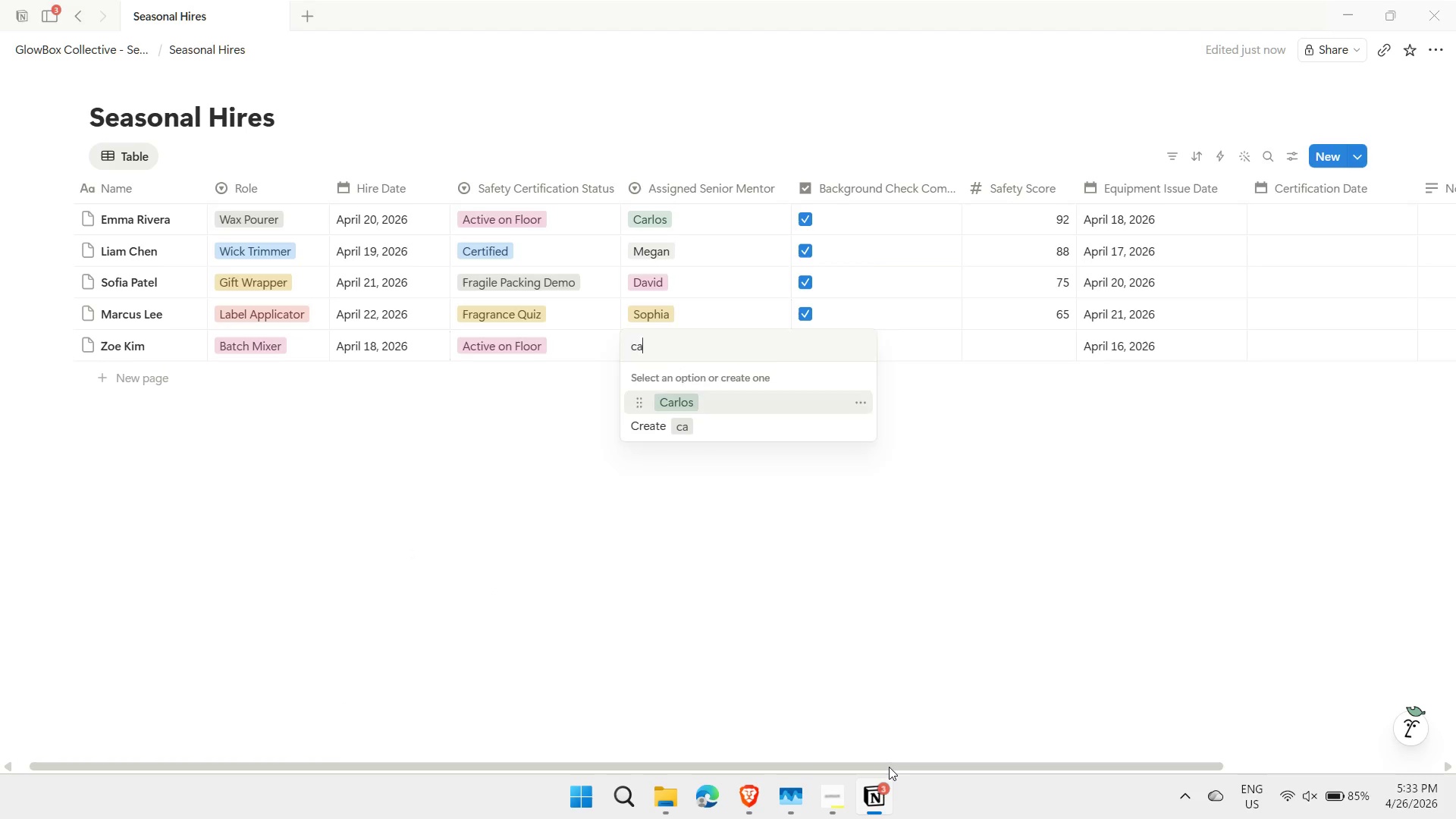 
key(Enter)
 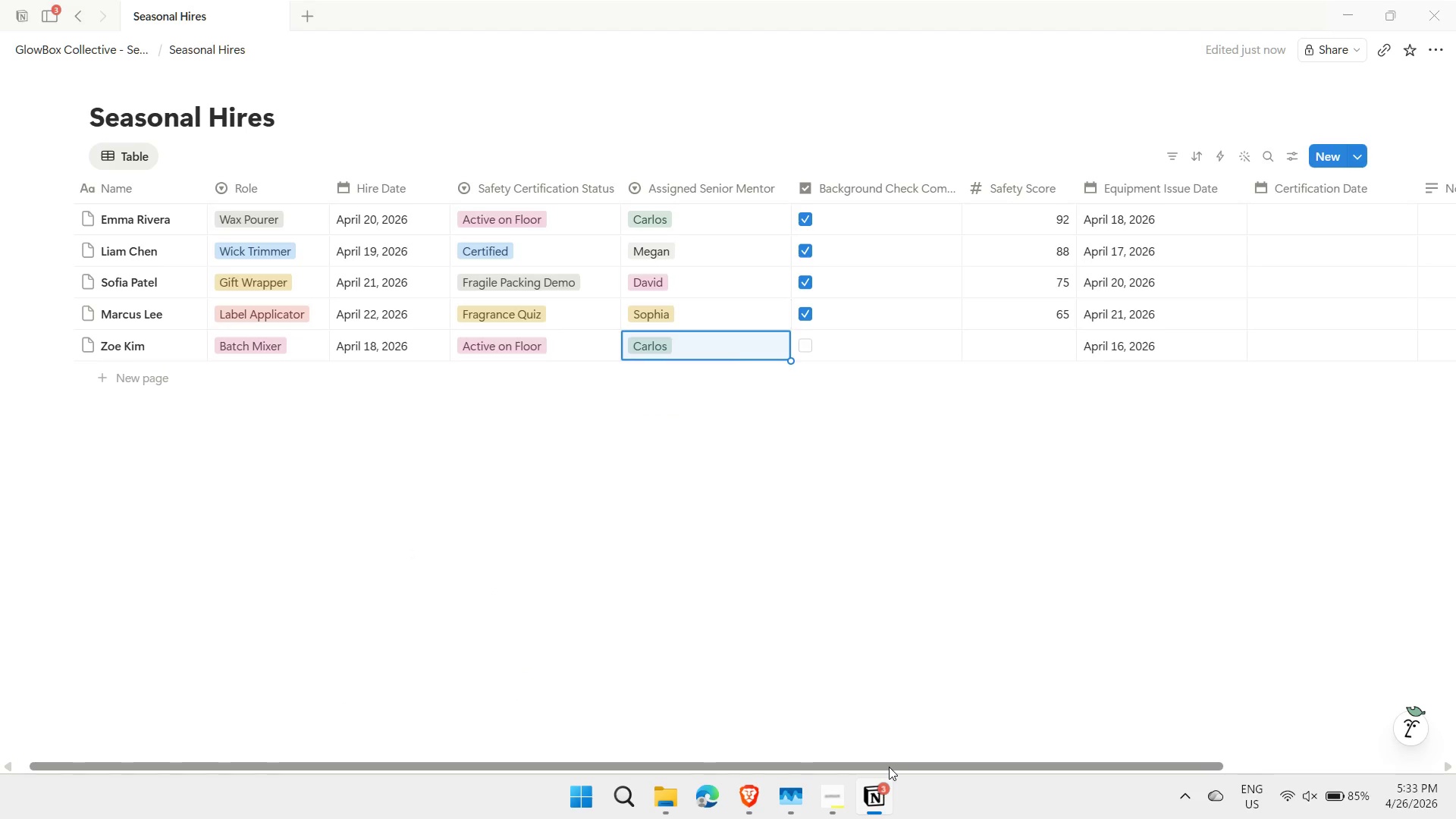 
key(ArrowRight)
 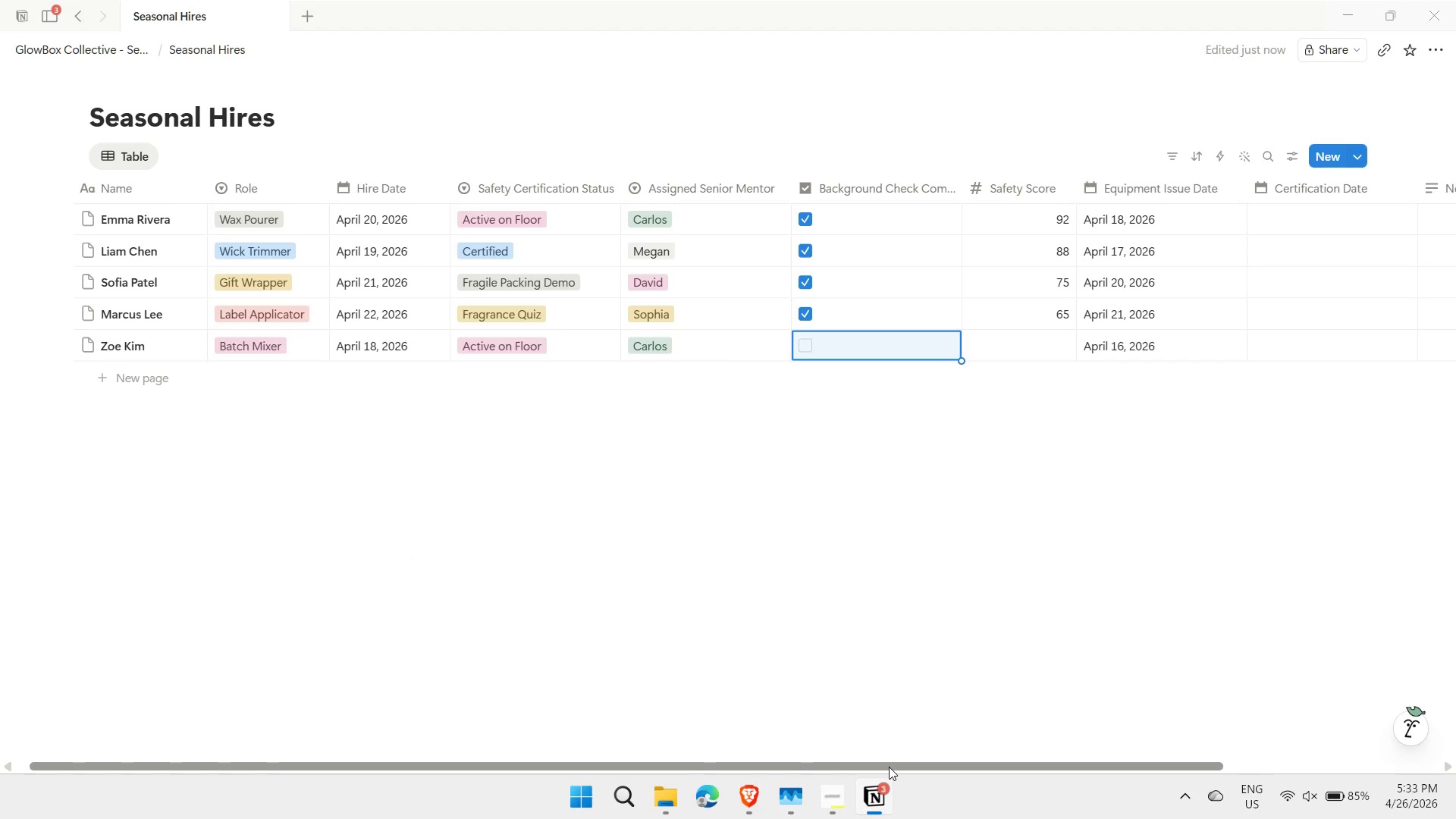 
key(Enter)
 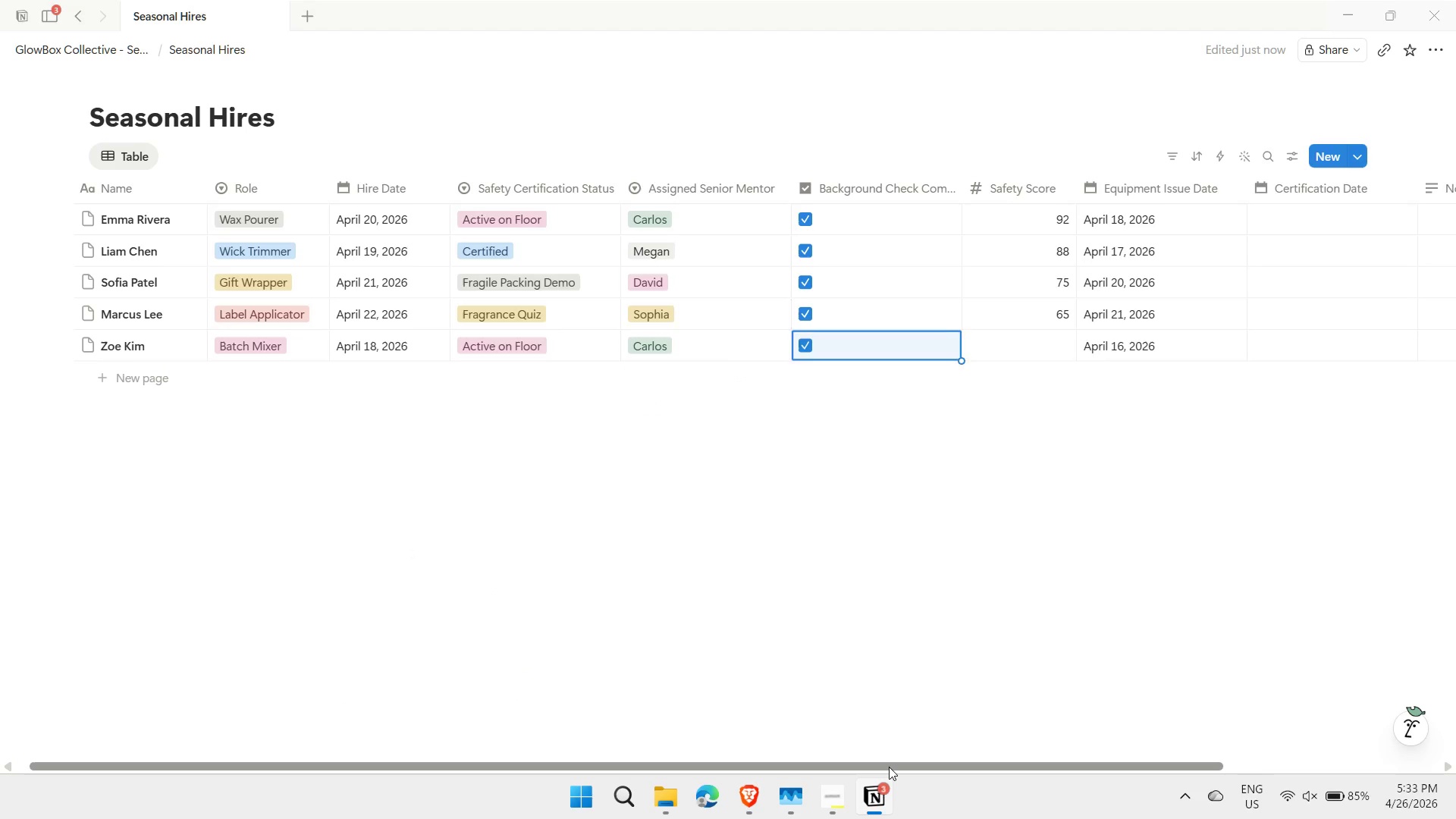 
key(ArrowRight)
 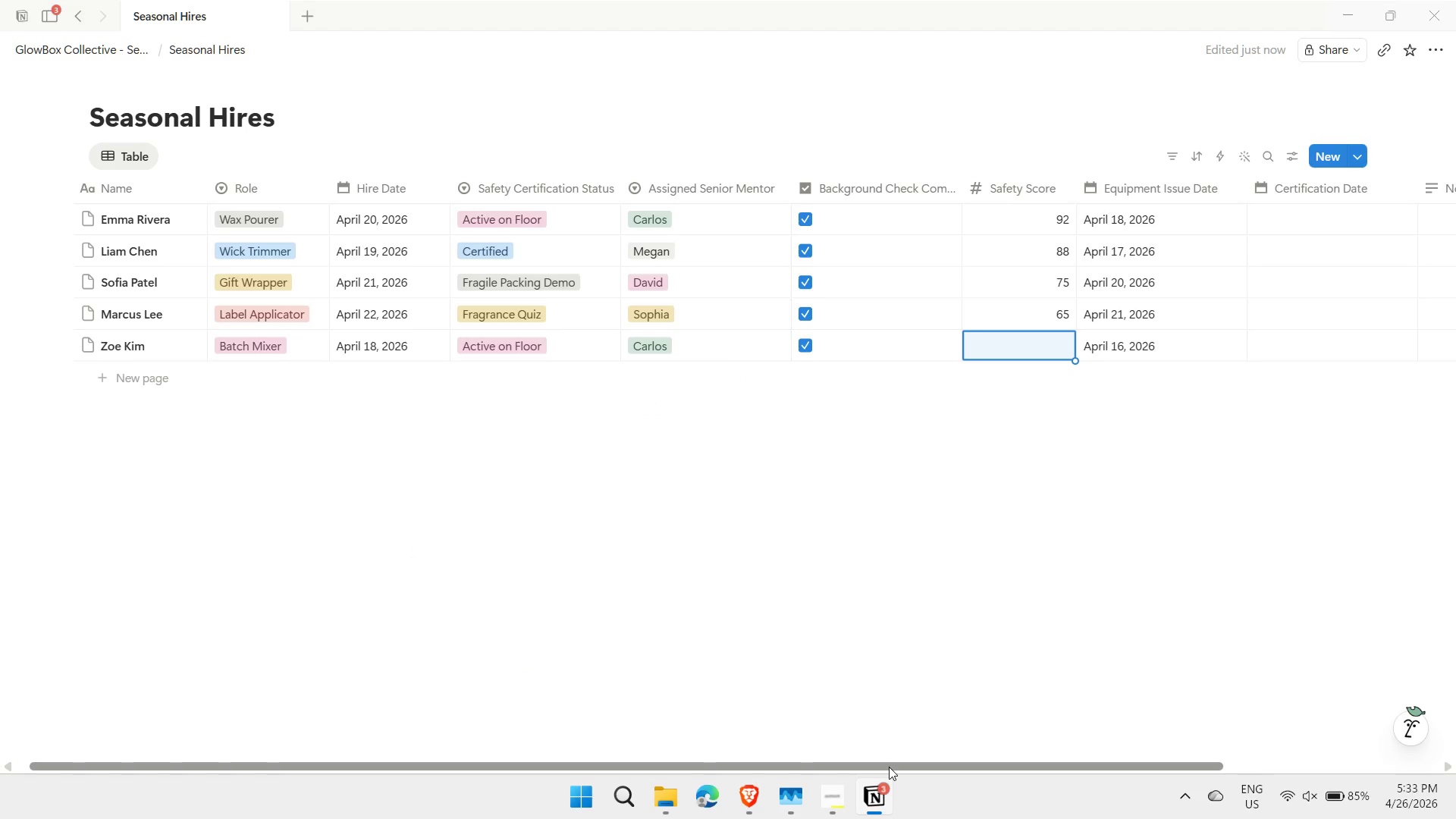 
type(95)
 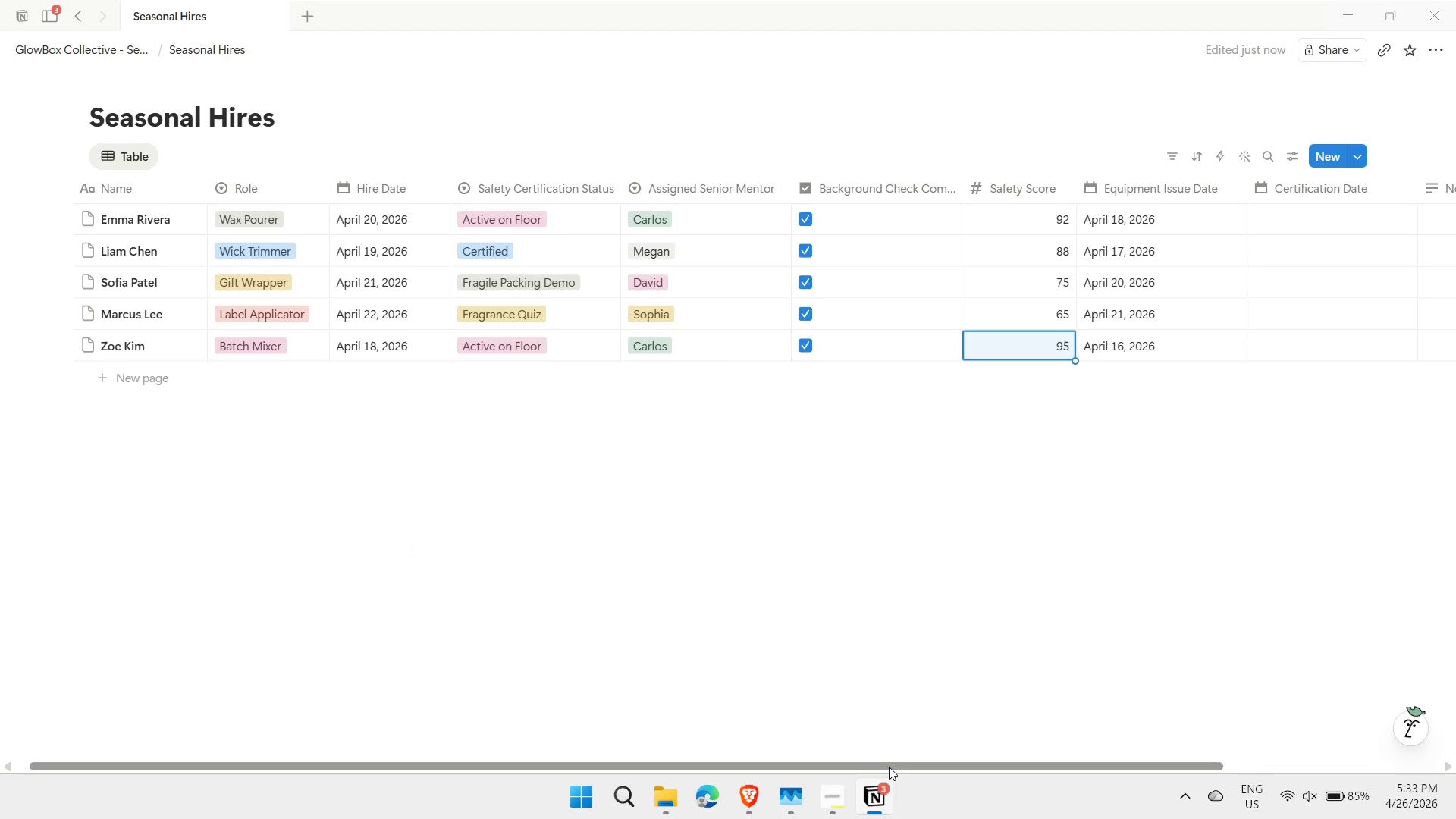 
key(Enter)
 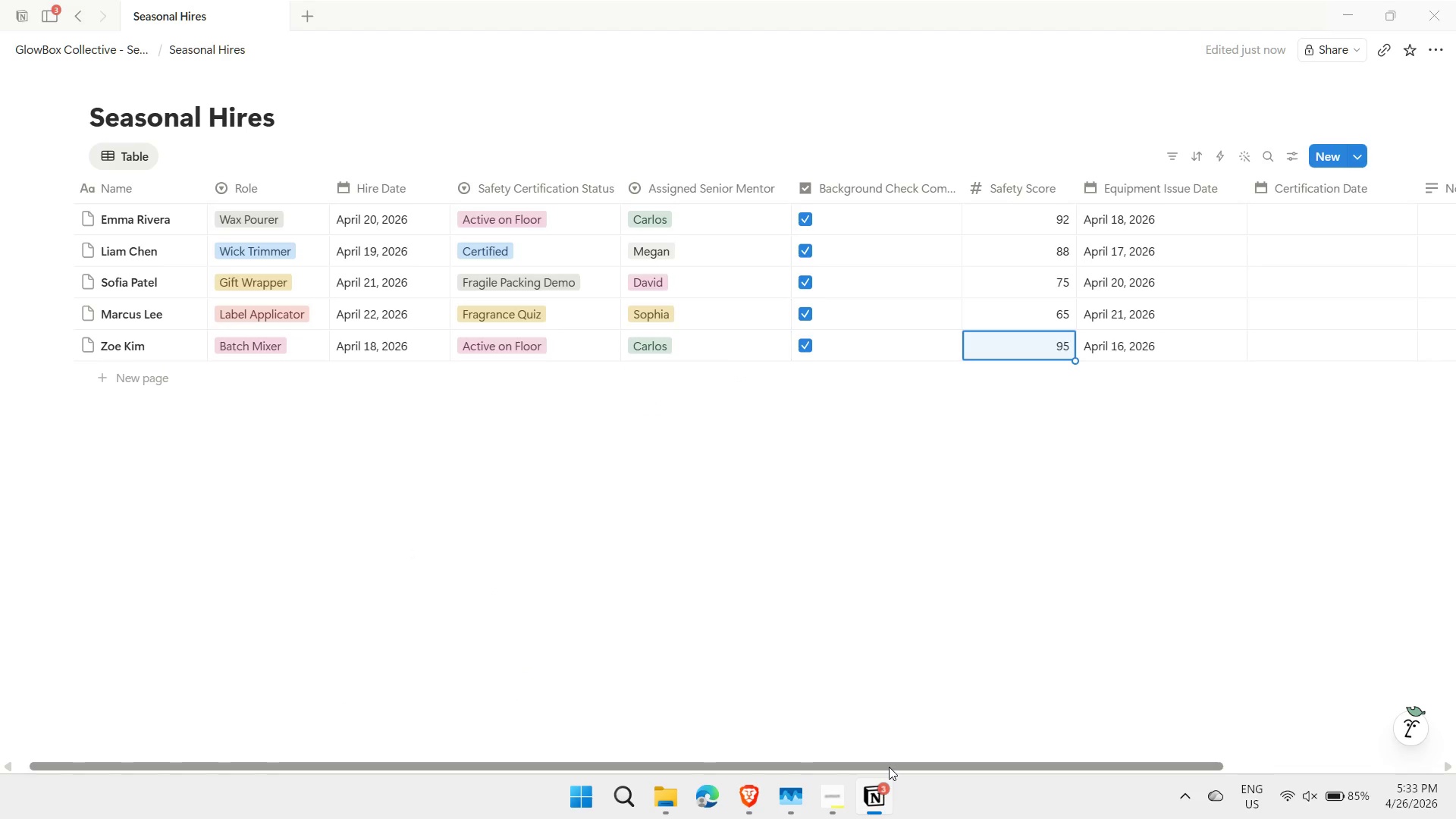 
key(Shift+ShiftLeft)
 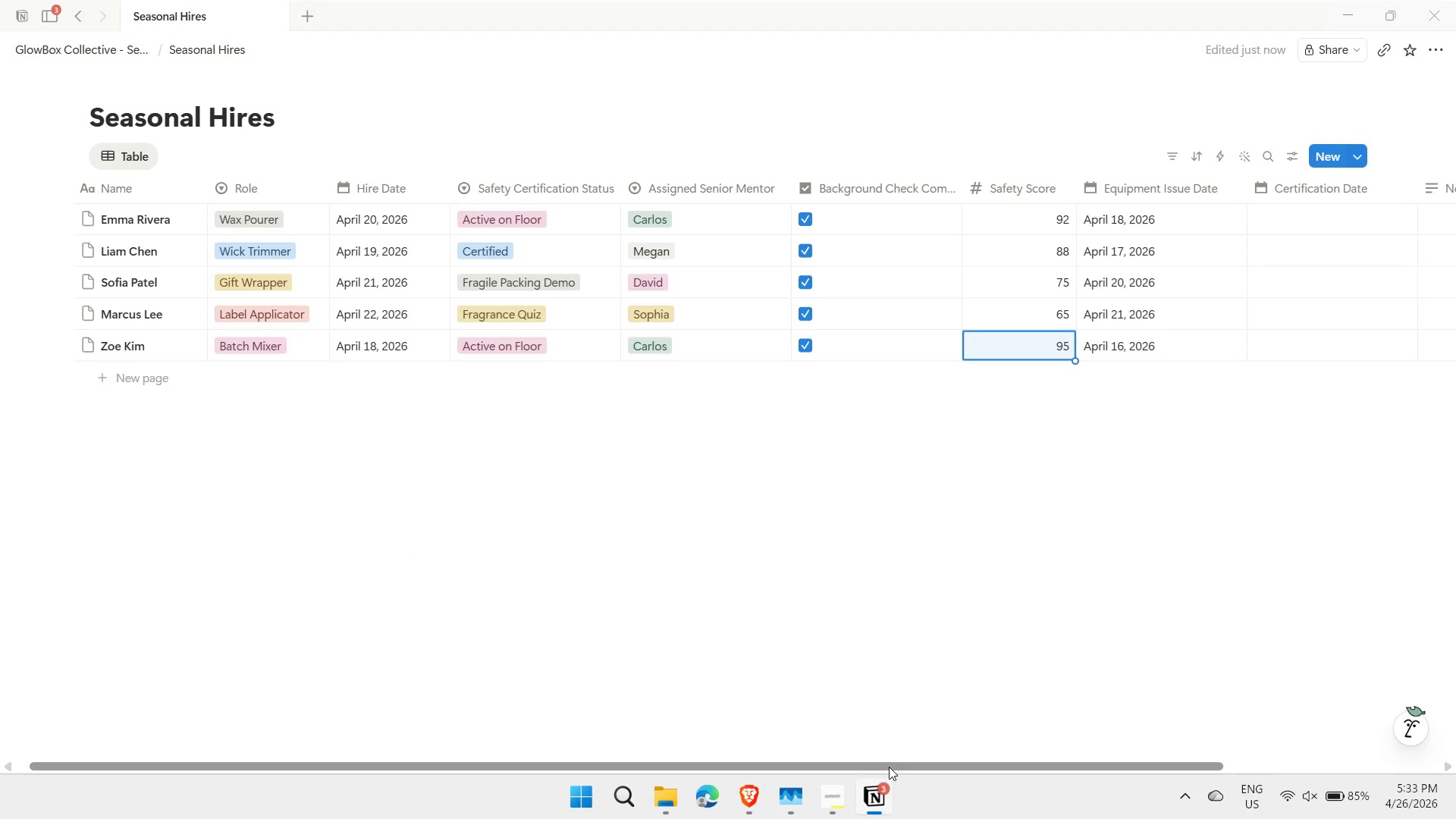 
key(Shift+Enter)
 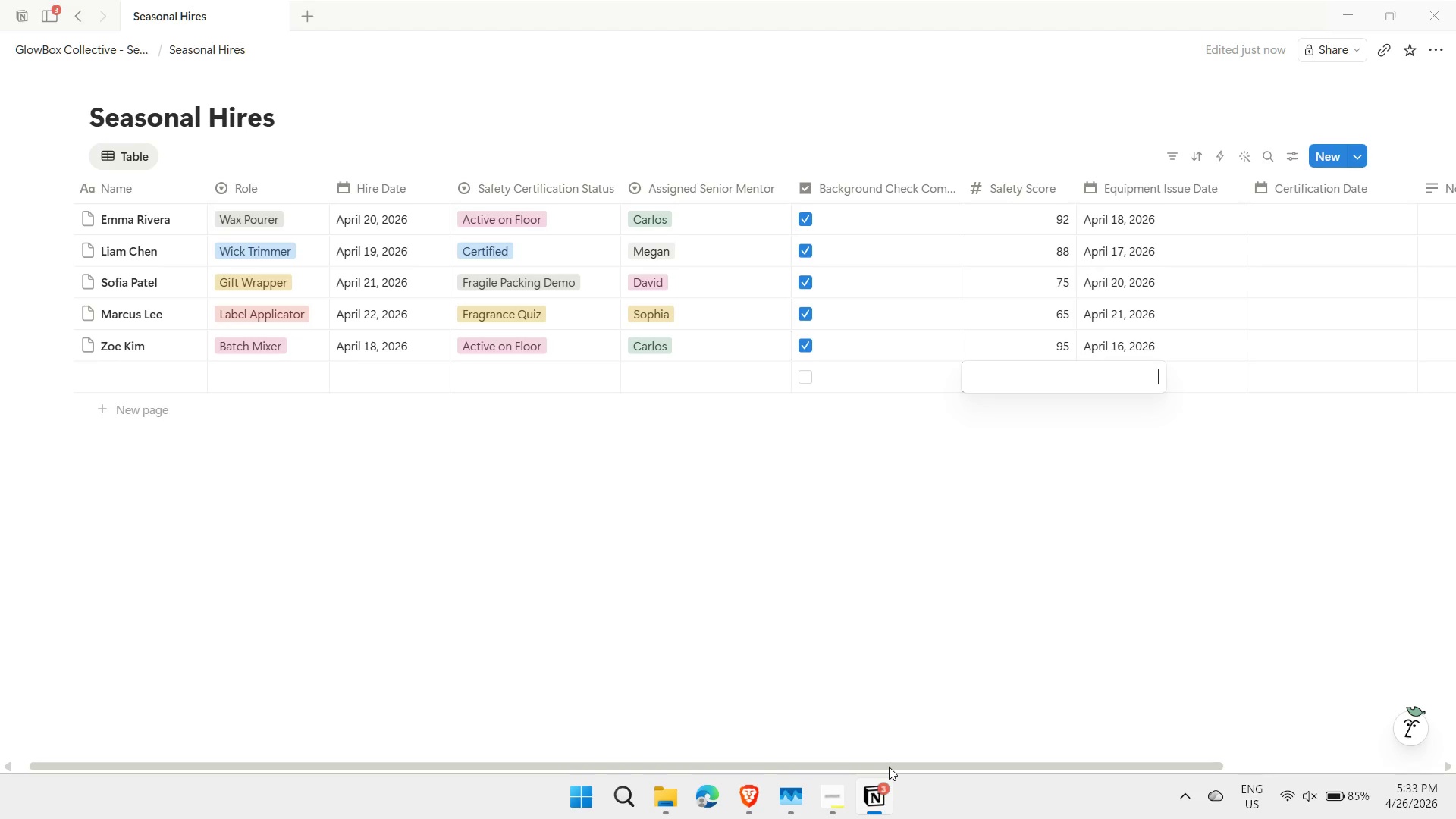 
key(Escape)
 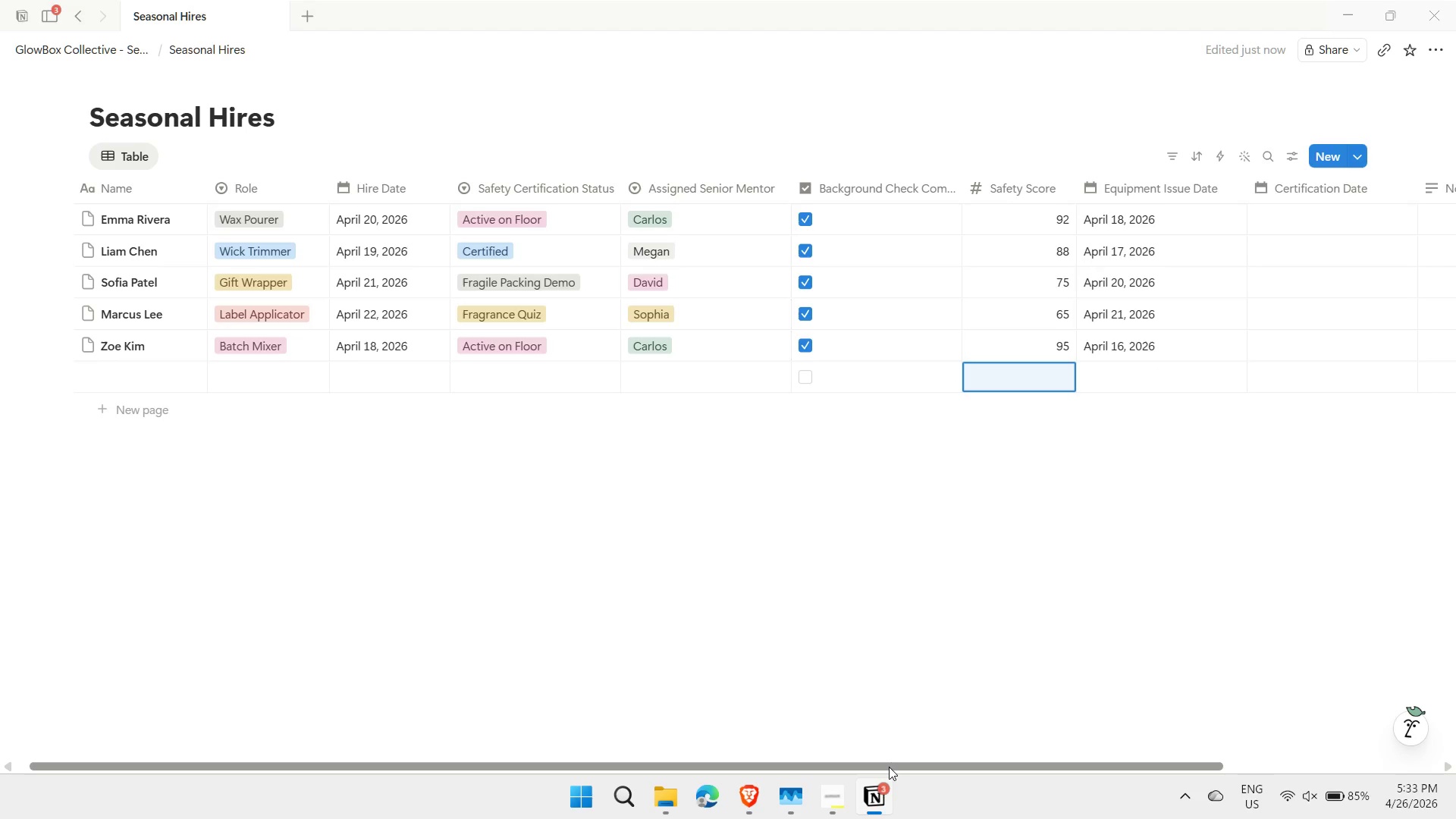 
key(ArrowRight)
 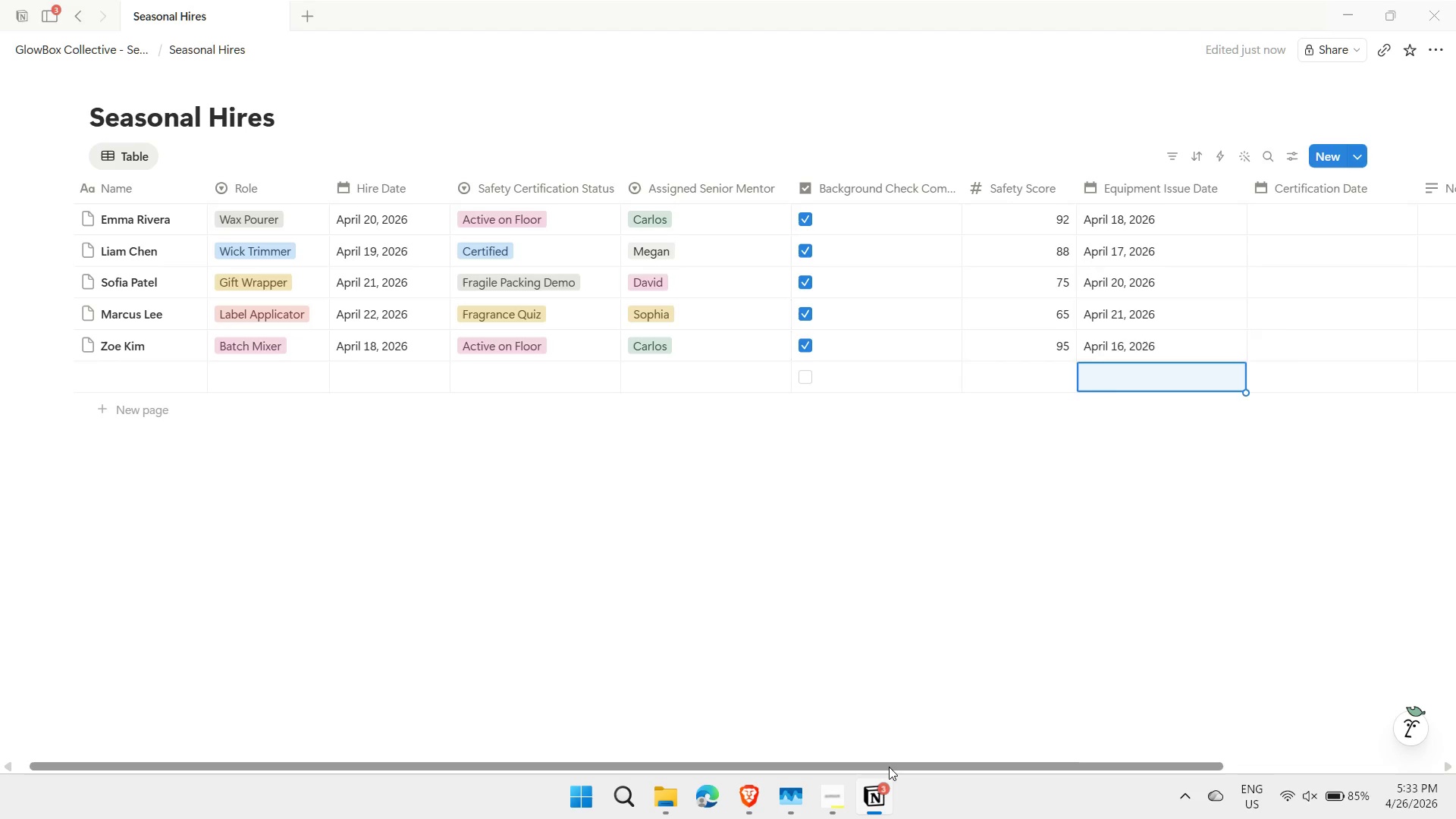 
key(Enter)
 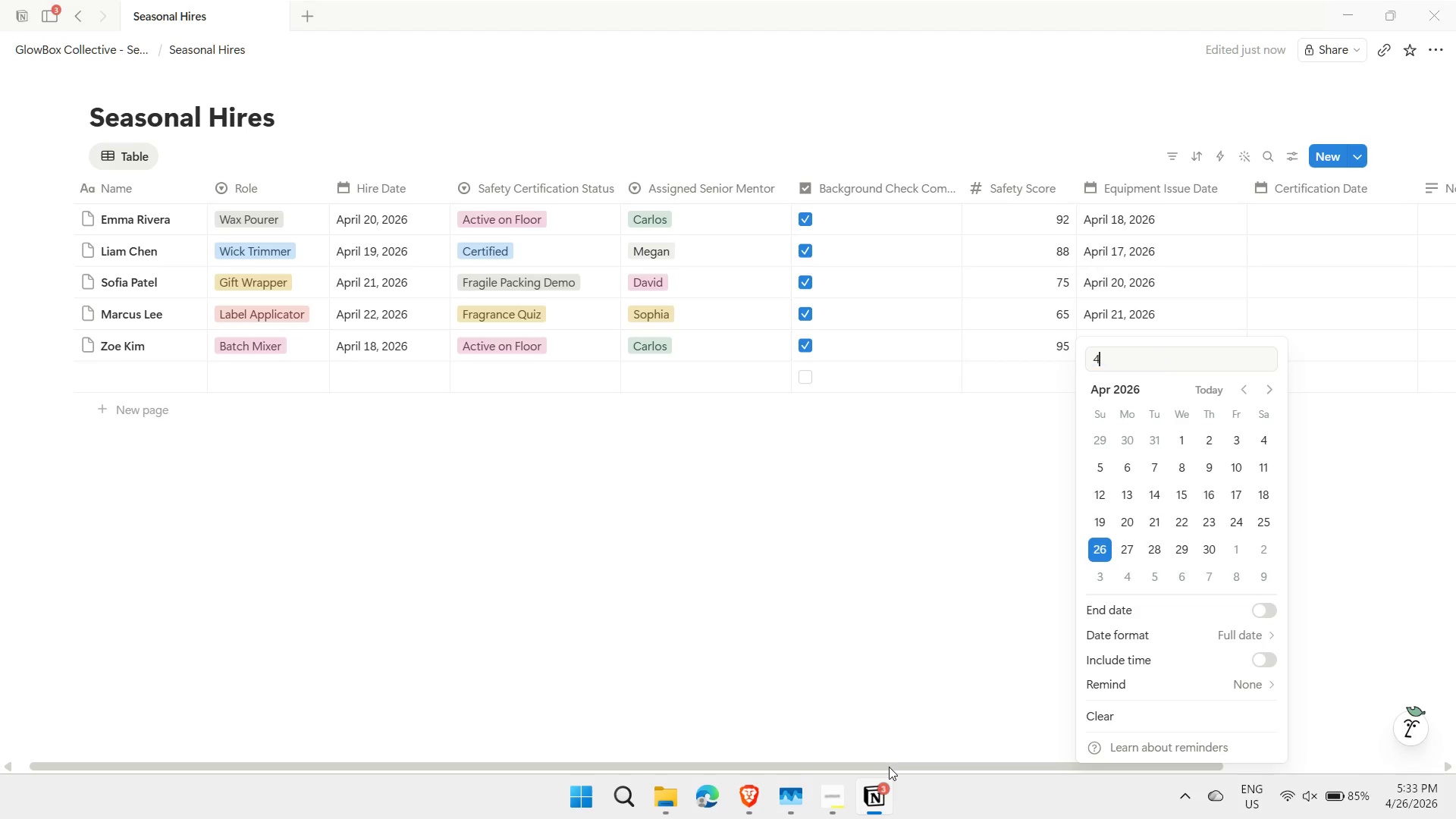 
type(4/22)
 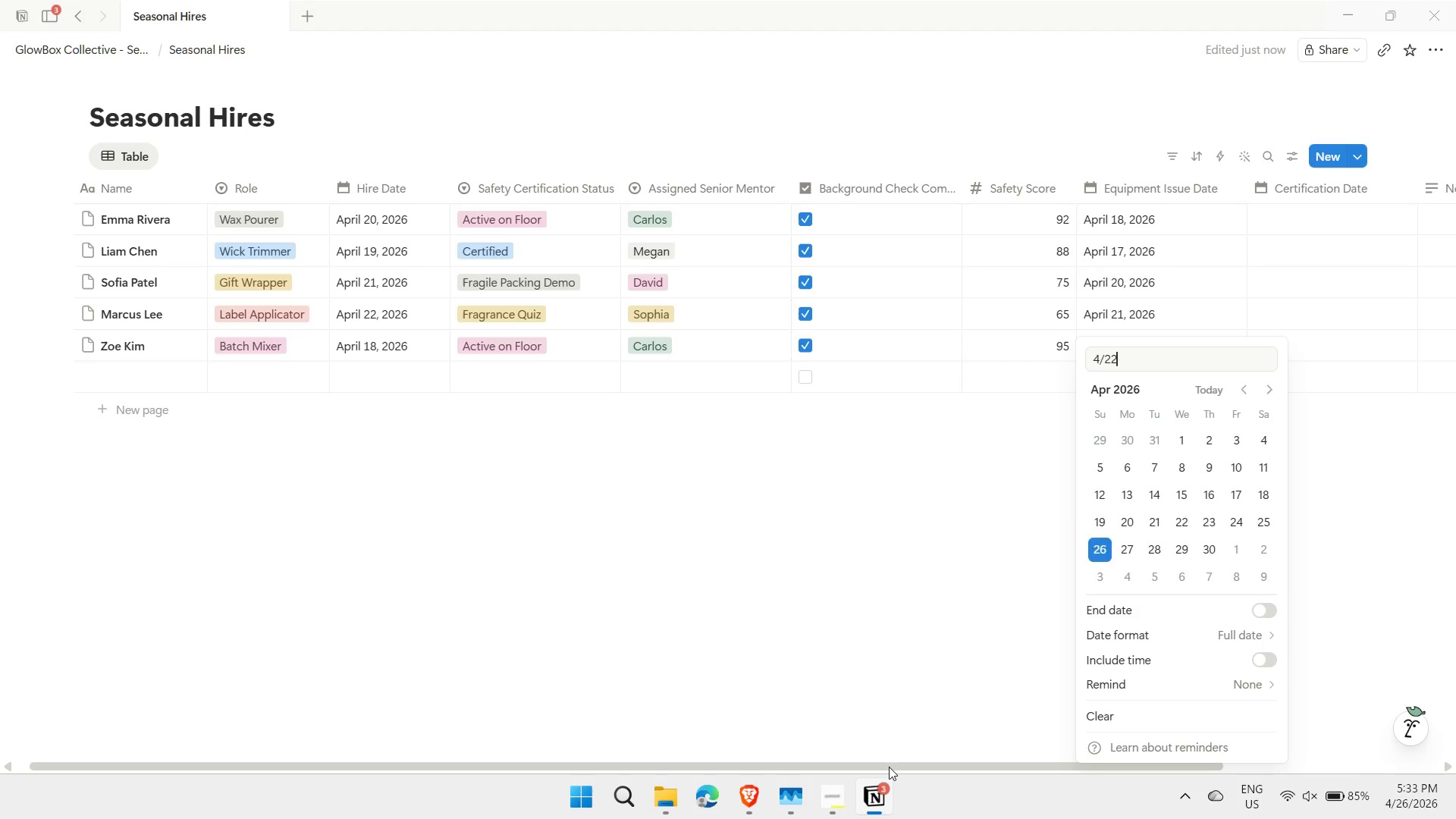 
key(Enter)
 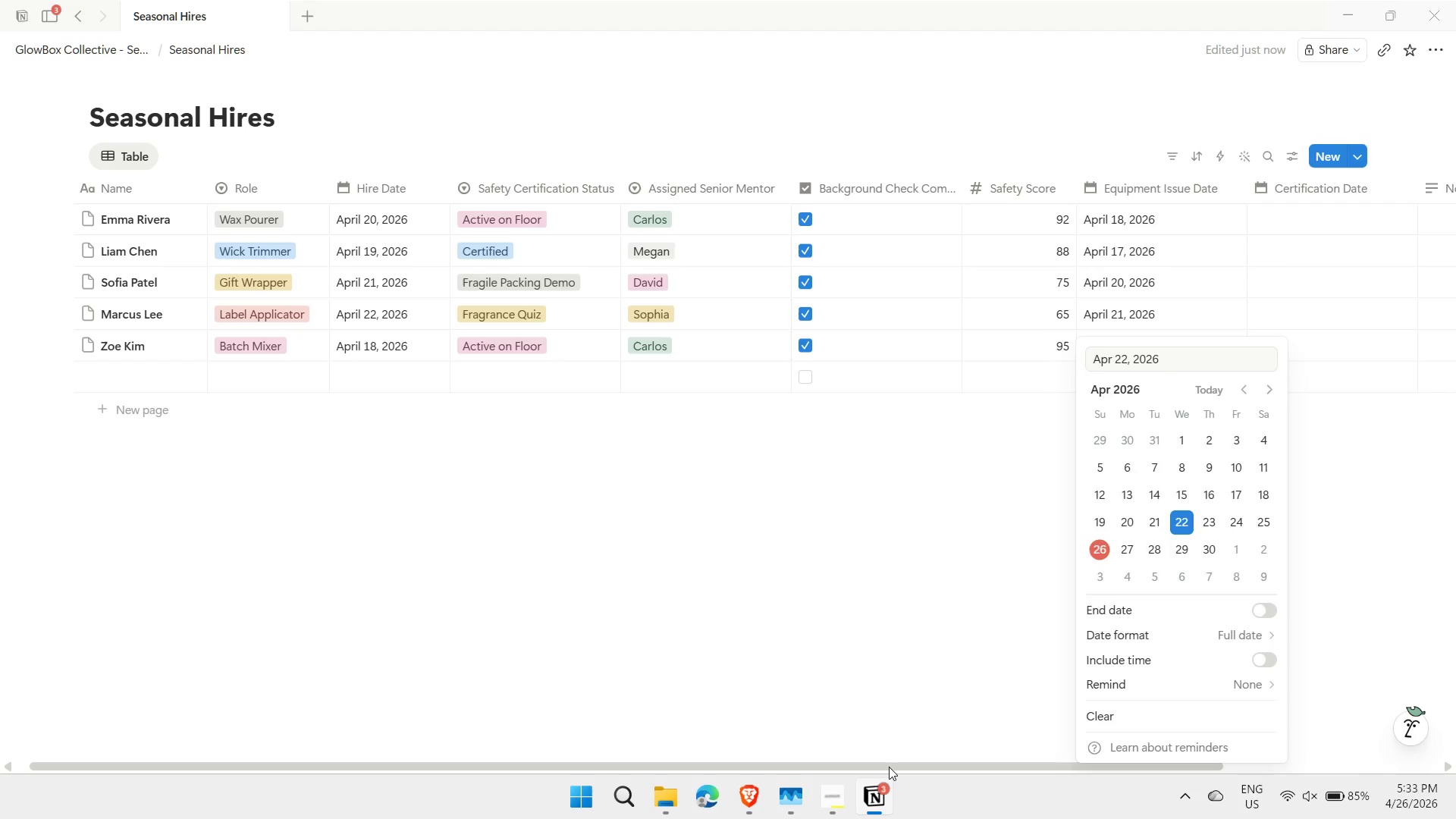 
key(Escape)
 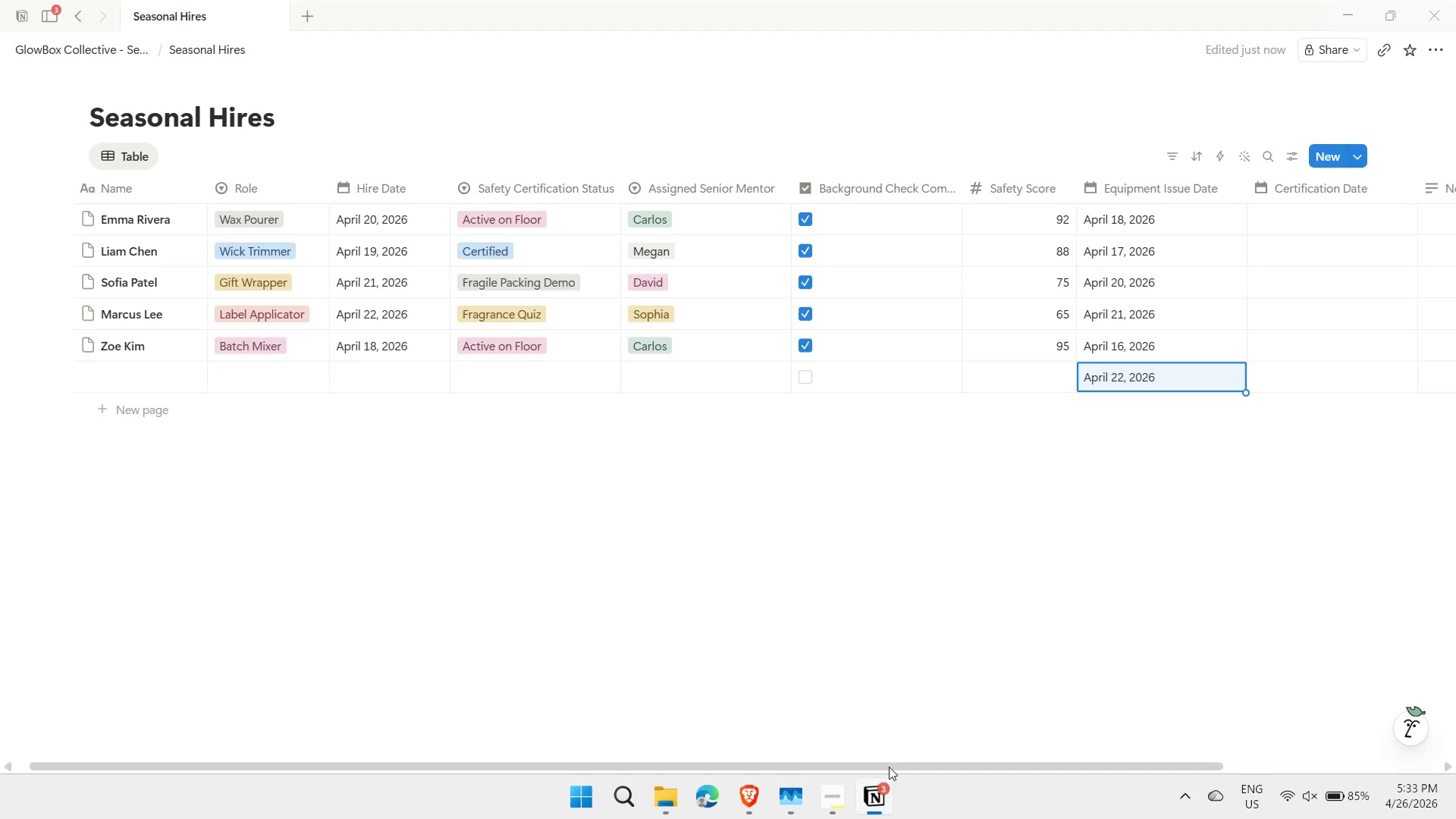 
key(ArrowLeft)
 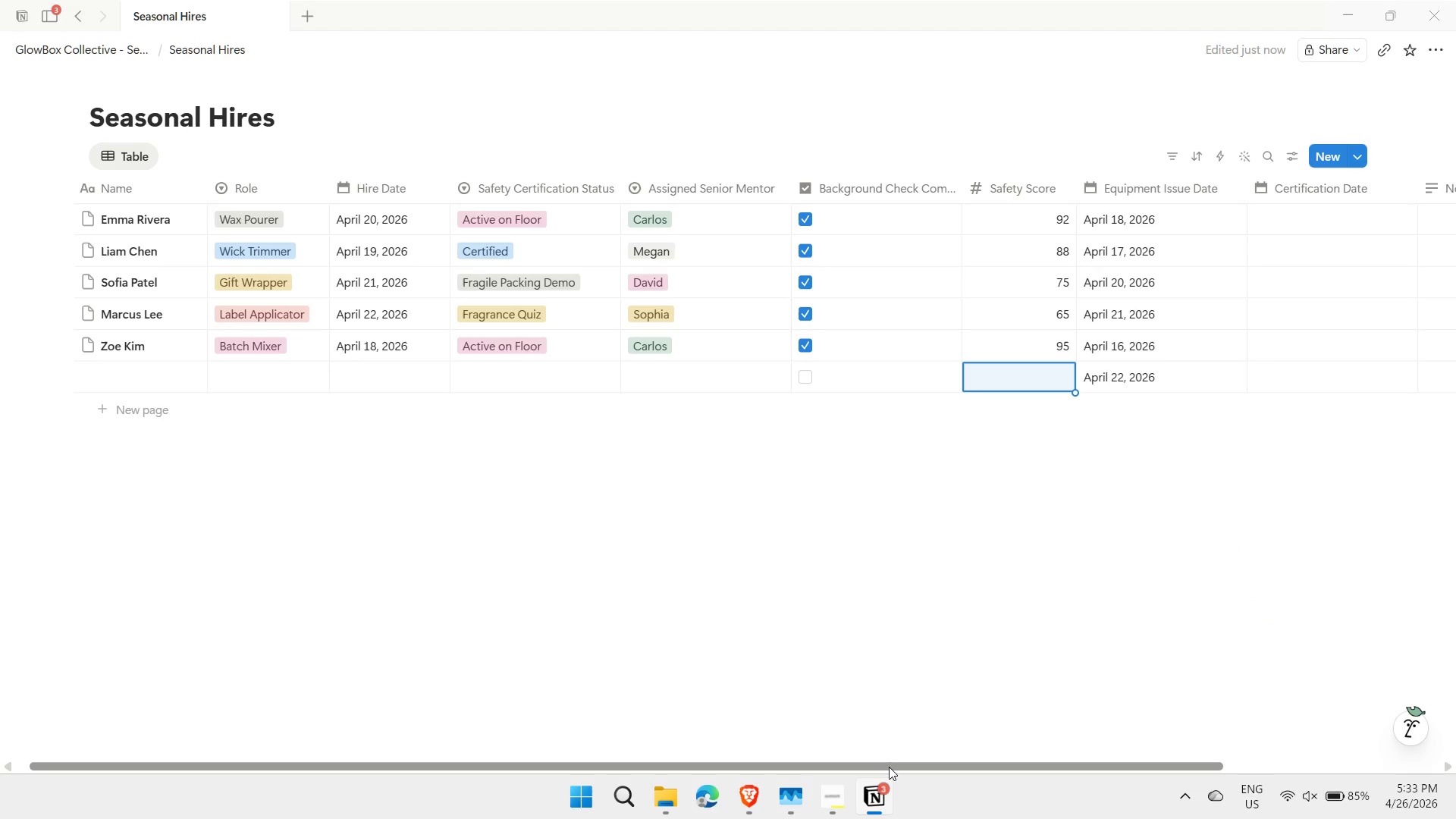 
type(80)
 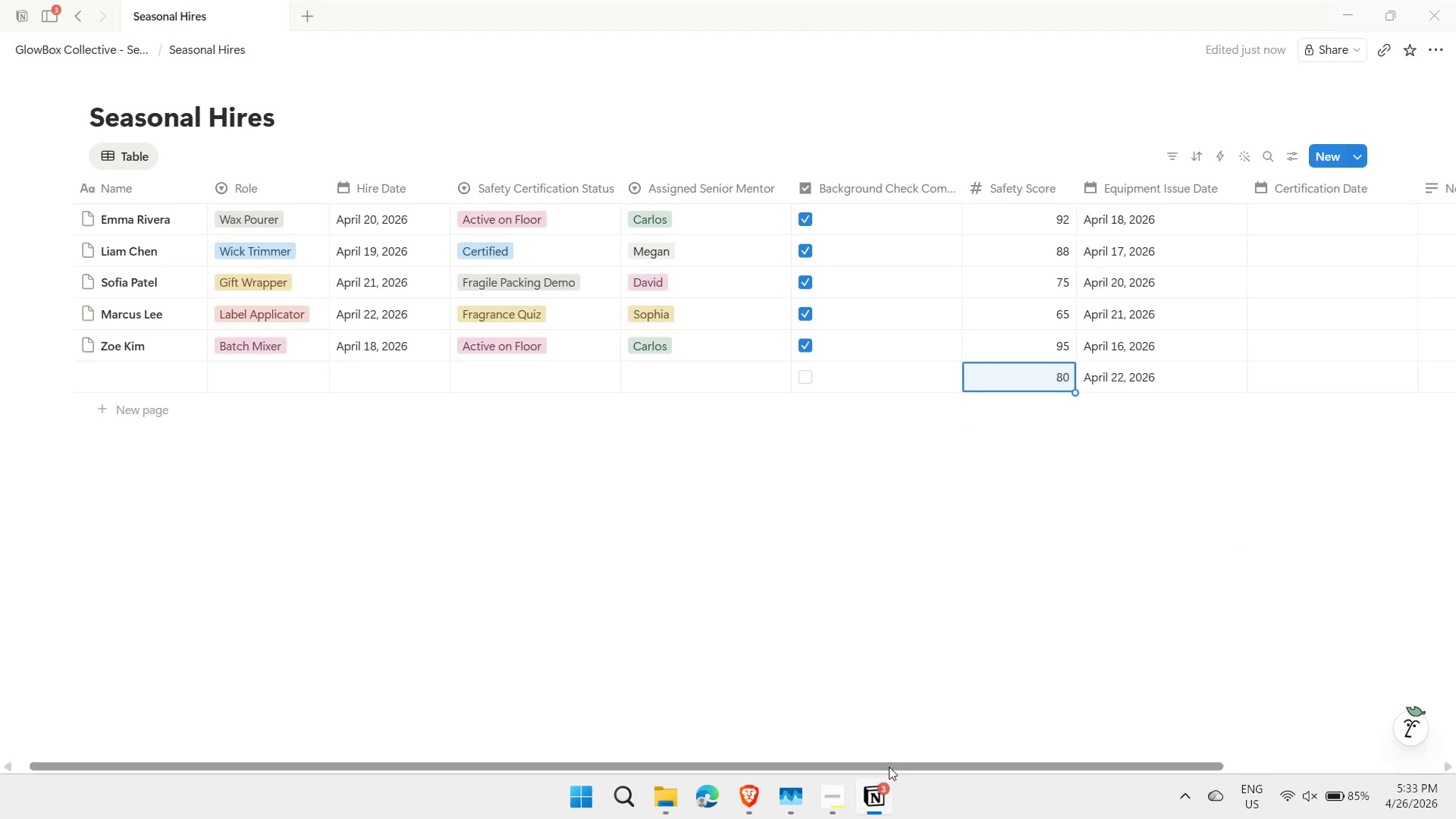 
key(Enter)
 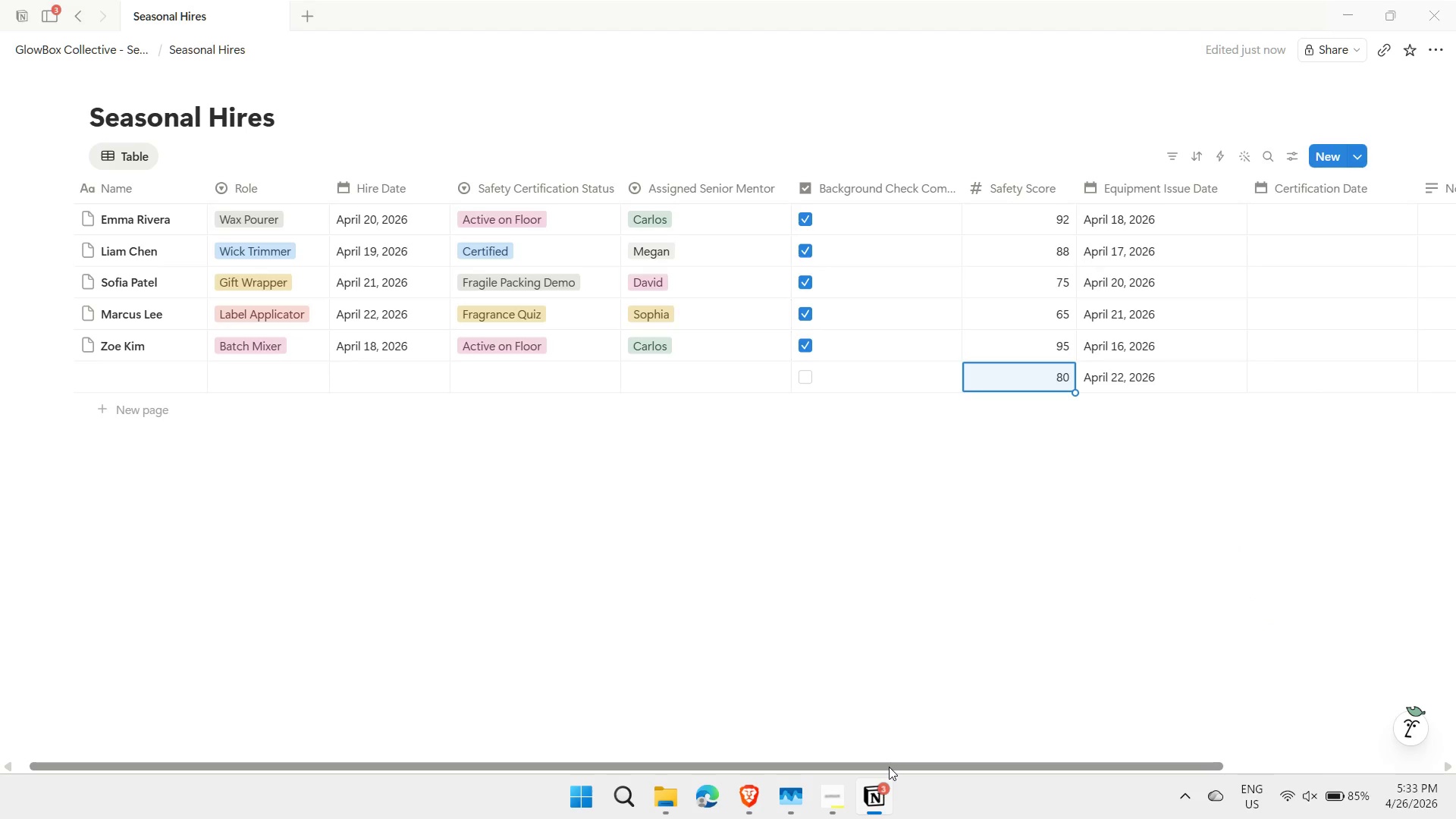 
key(ArrowLeft)
 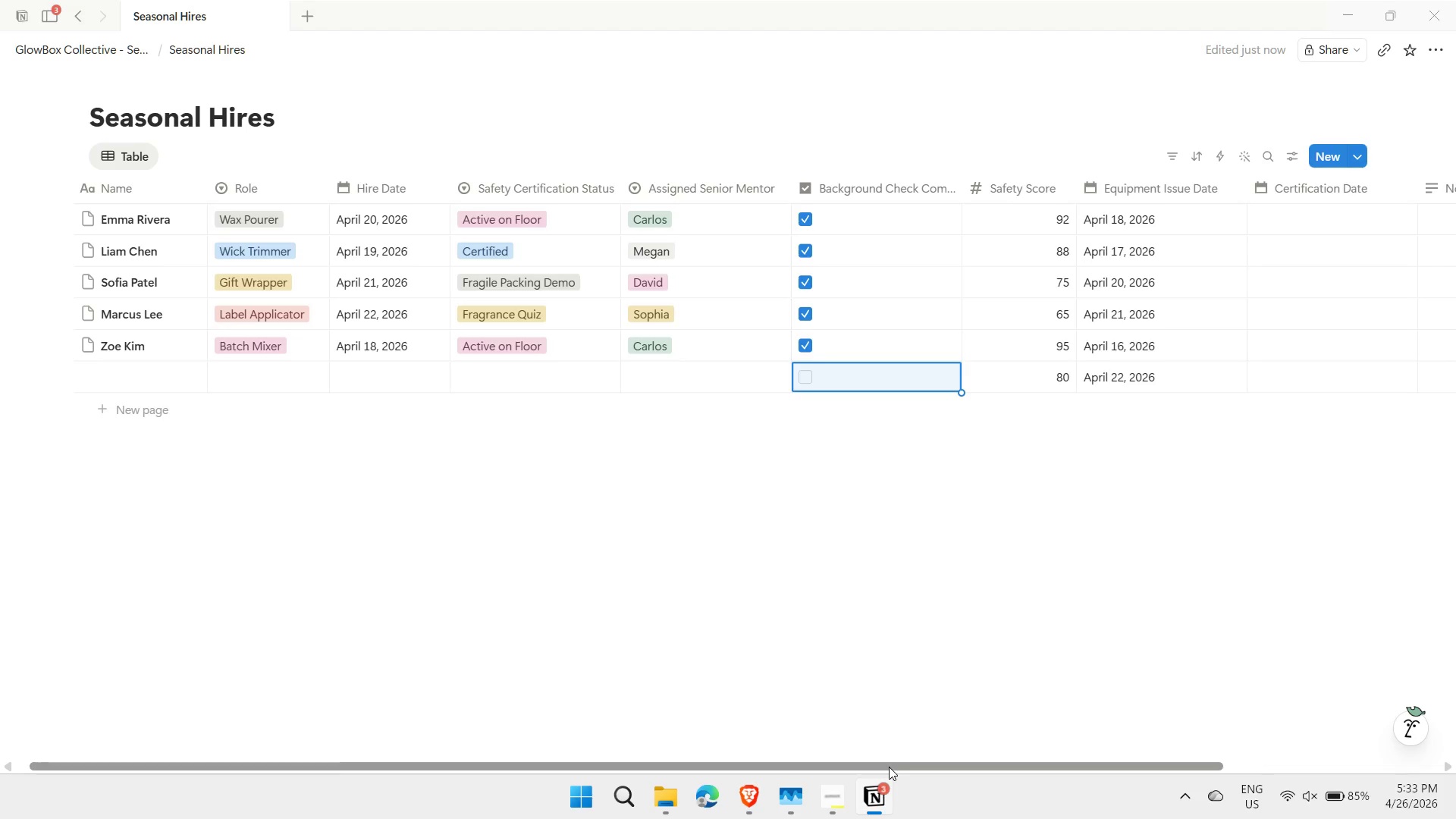 
key(Enter)
 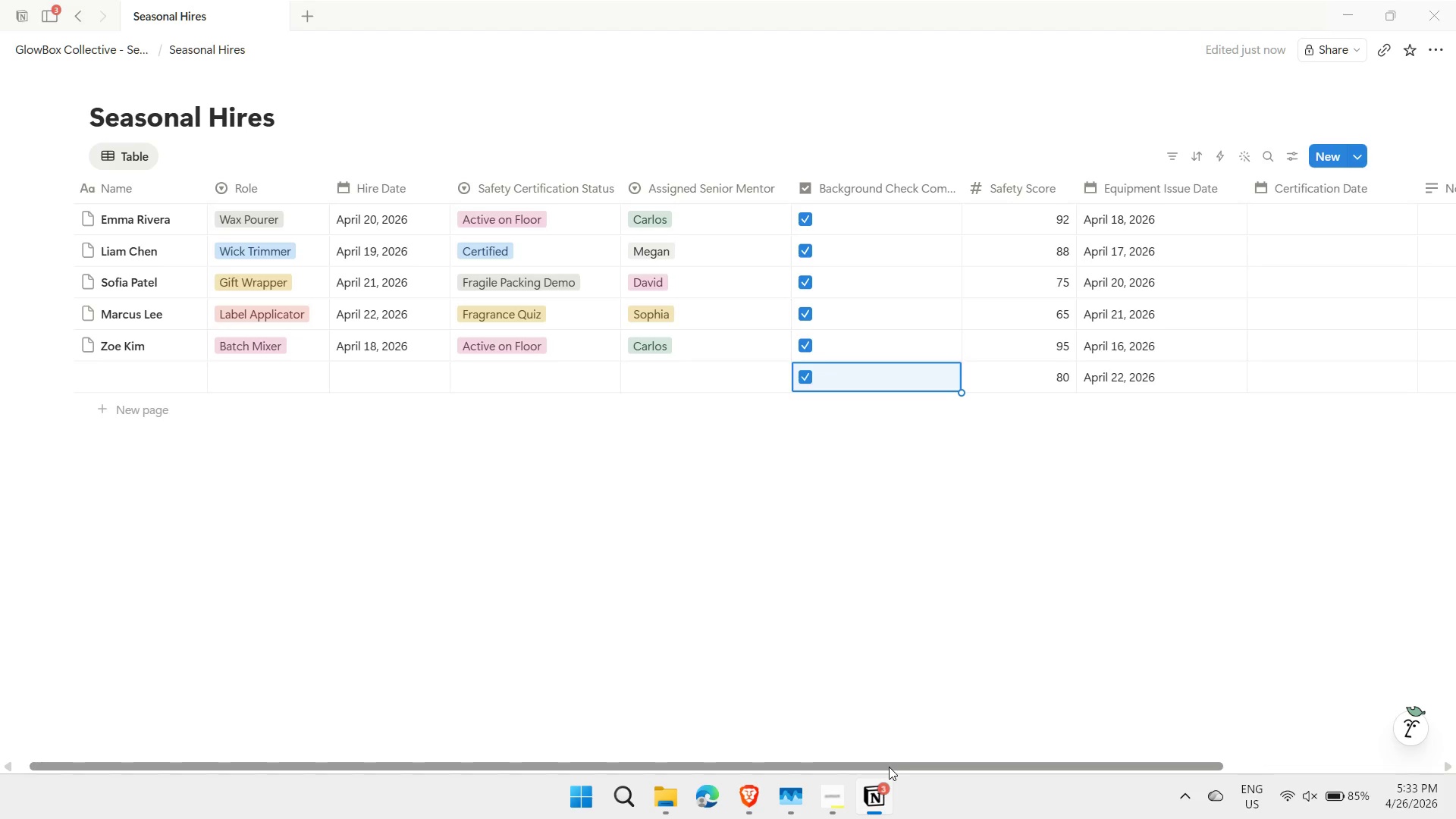 
key(ArrowLeft)
 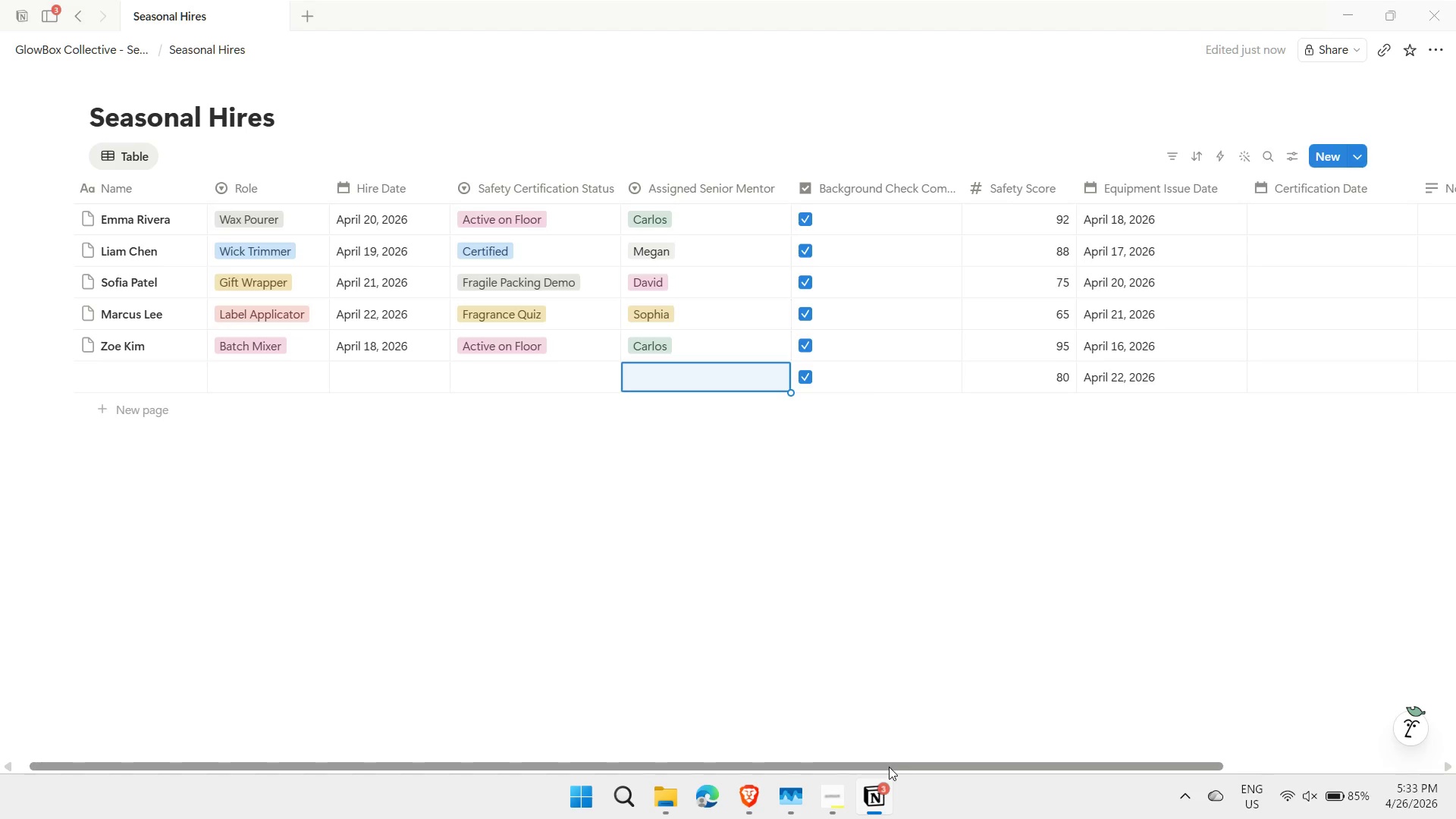 
type(me)
 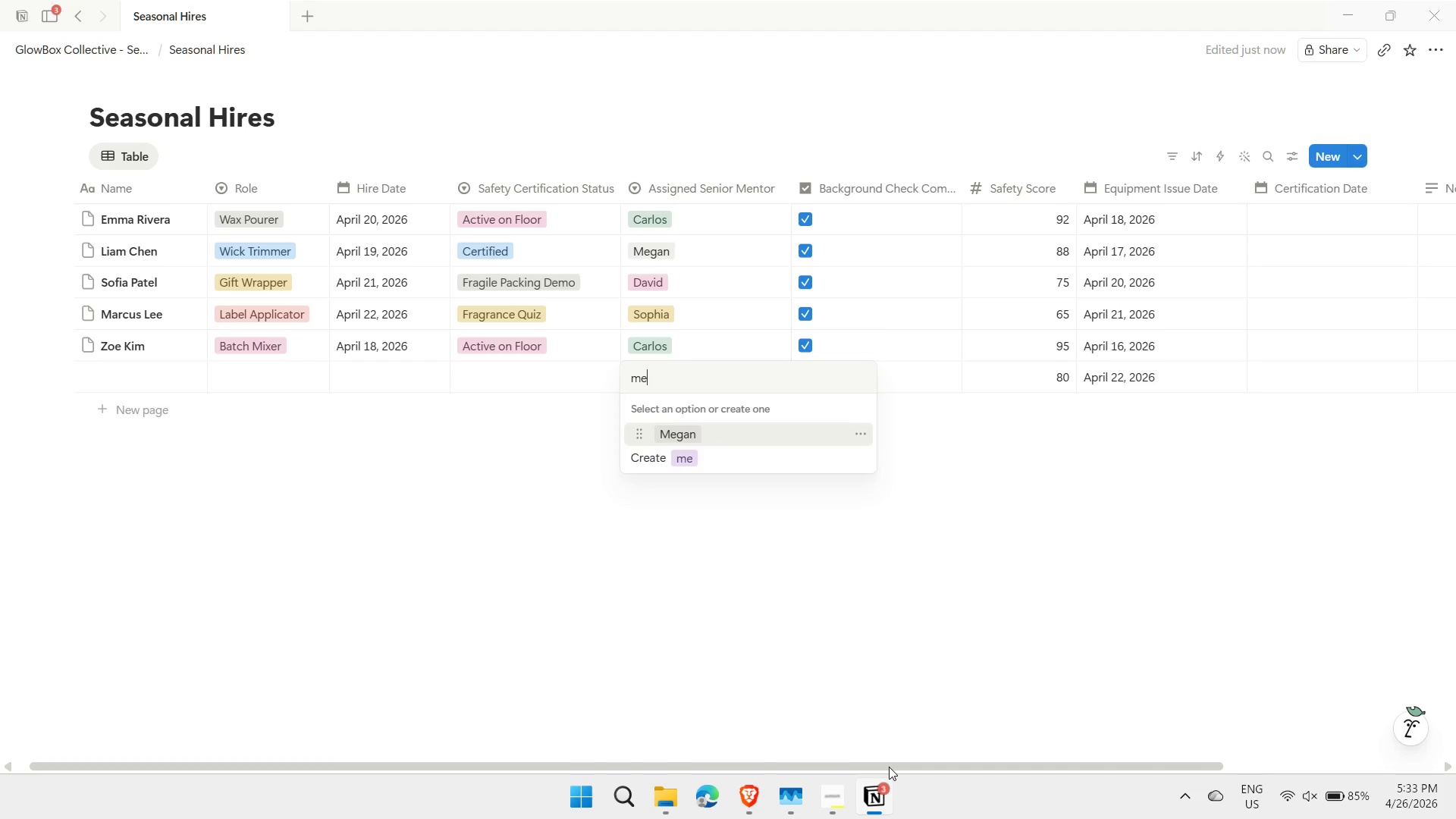 
key(Enter)
 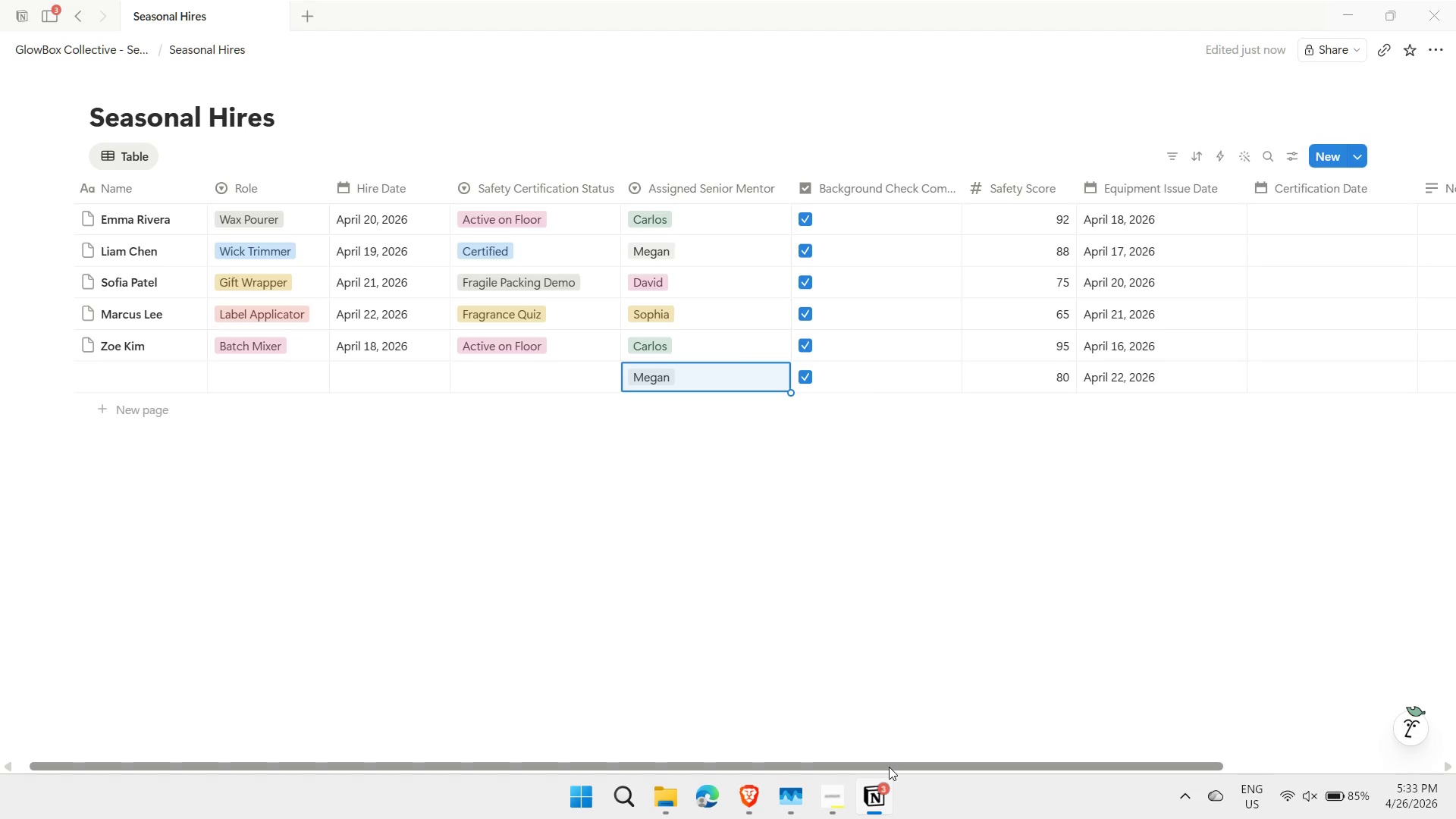 
key(ArrowLeft)
 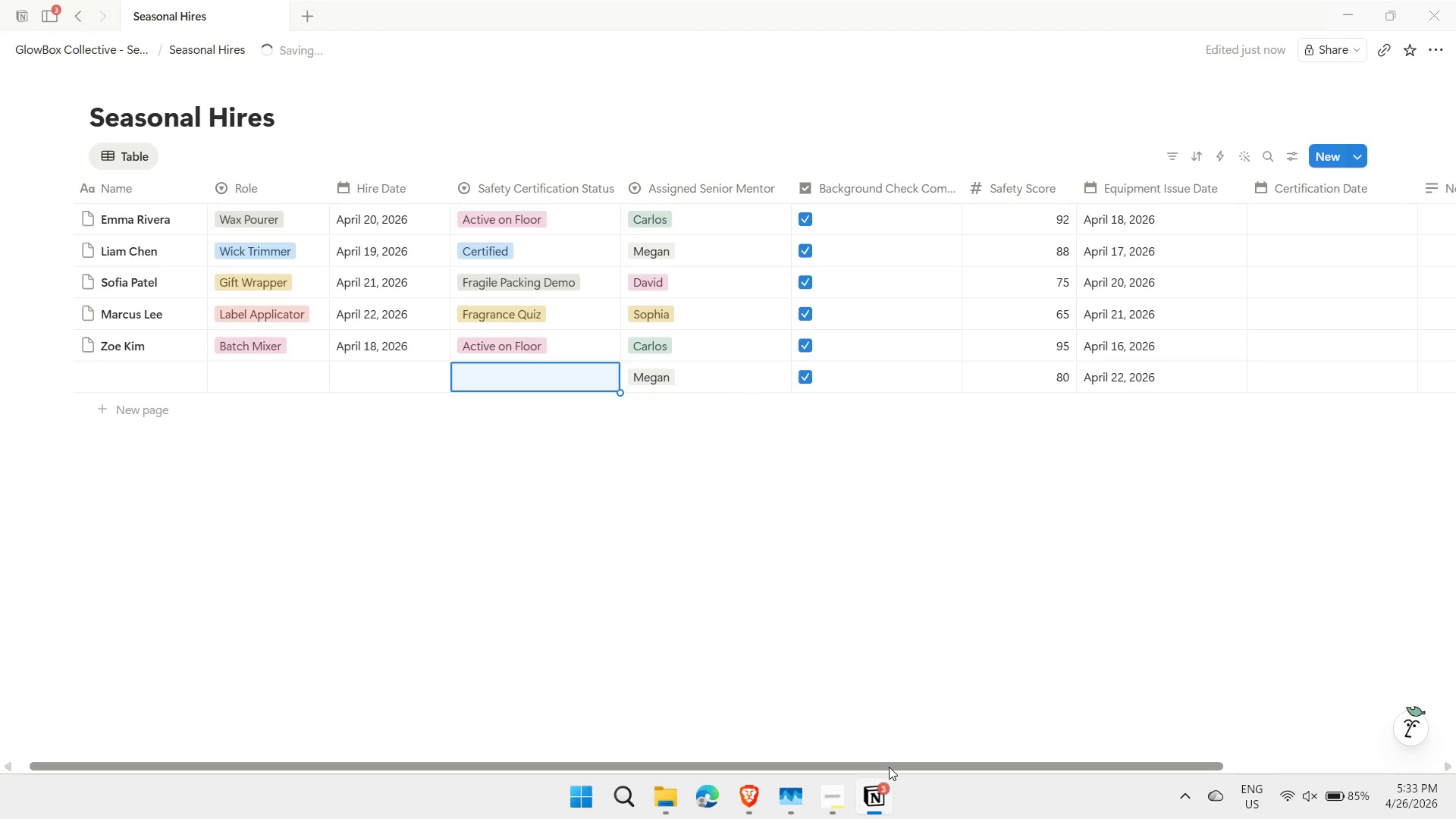 
type(sa)
 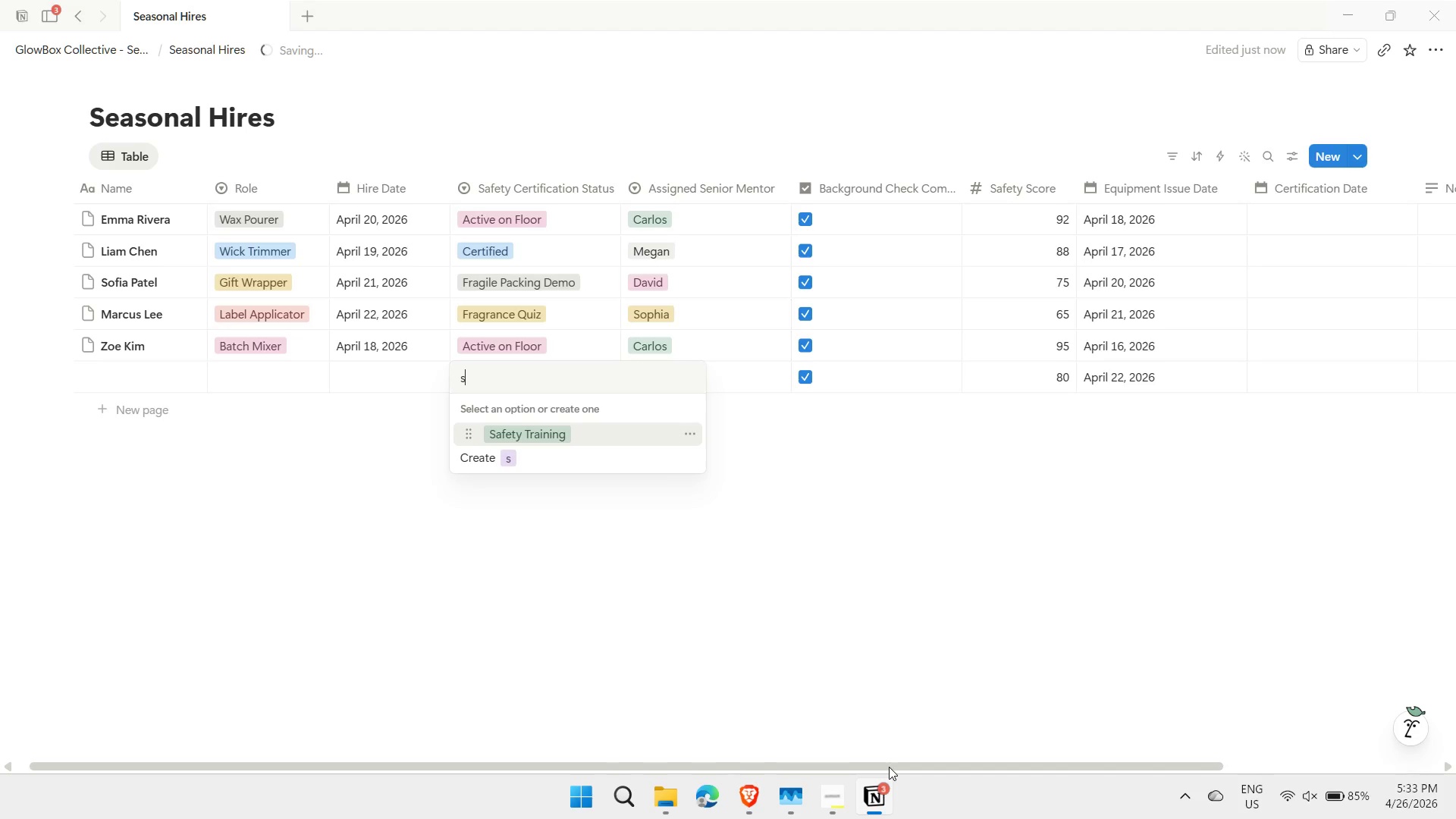 
key(Enter)
 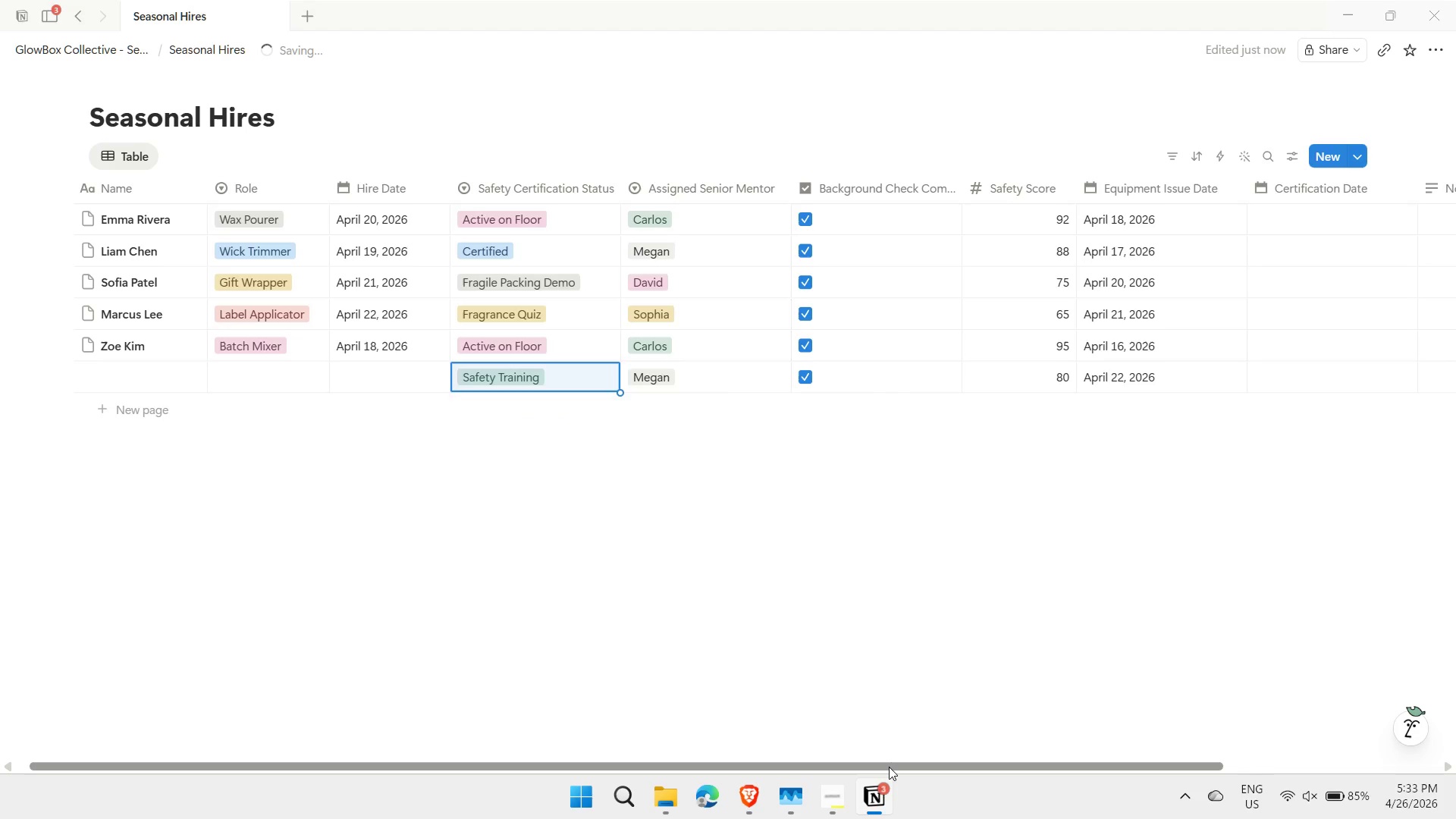 
key(ArrowLeft)
 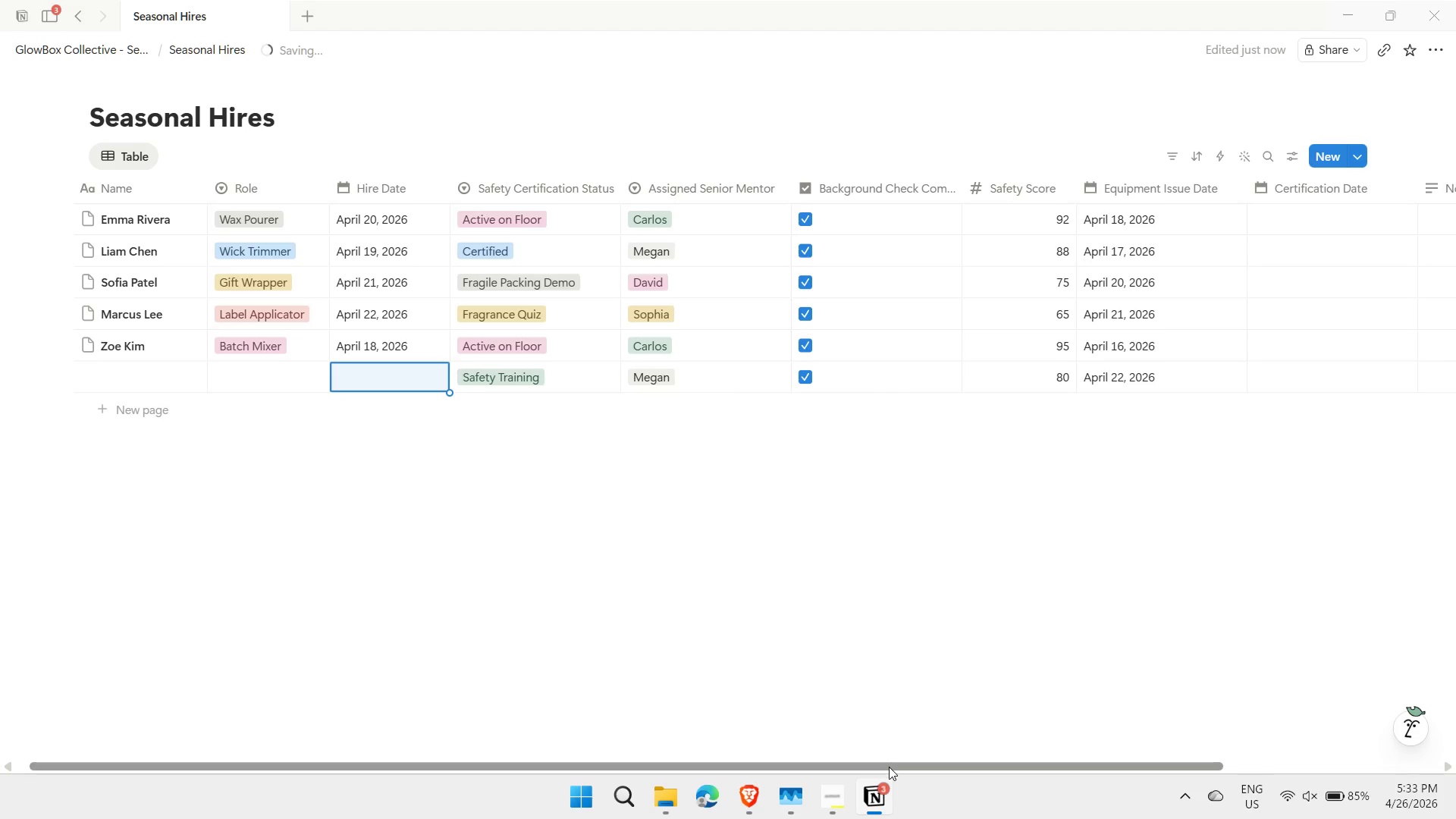 
key(Enter)
 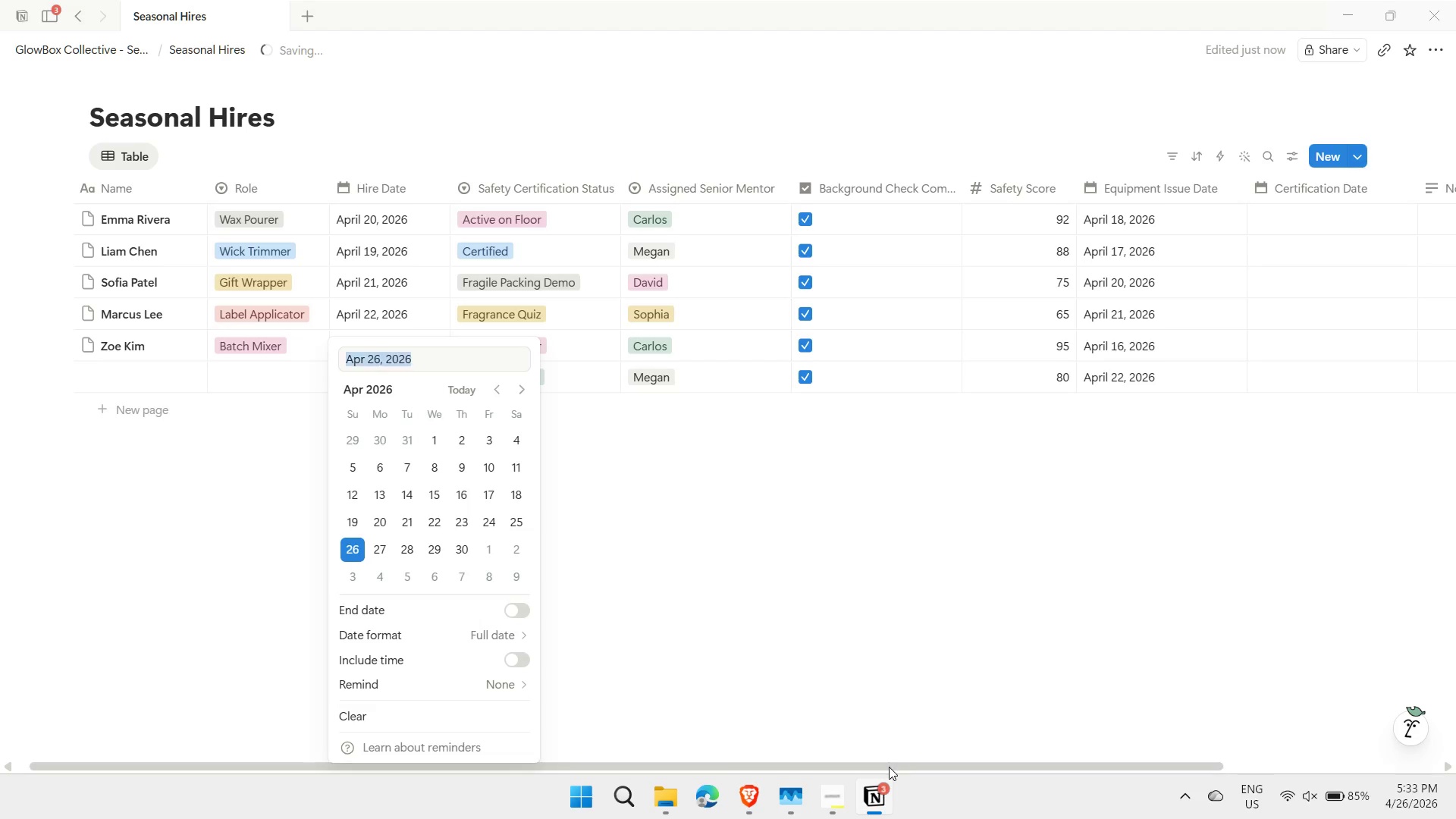 
type(4/23)
 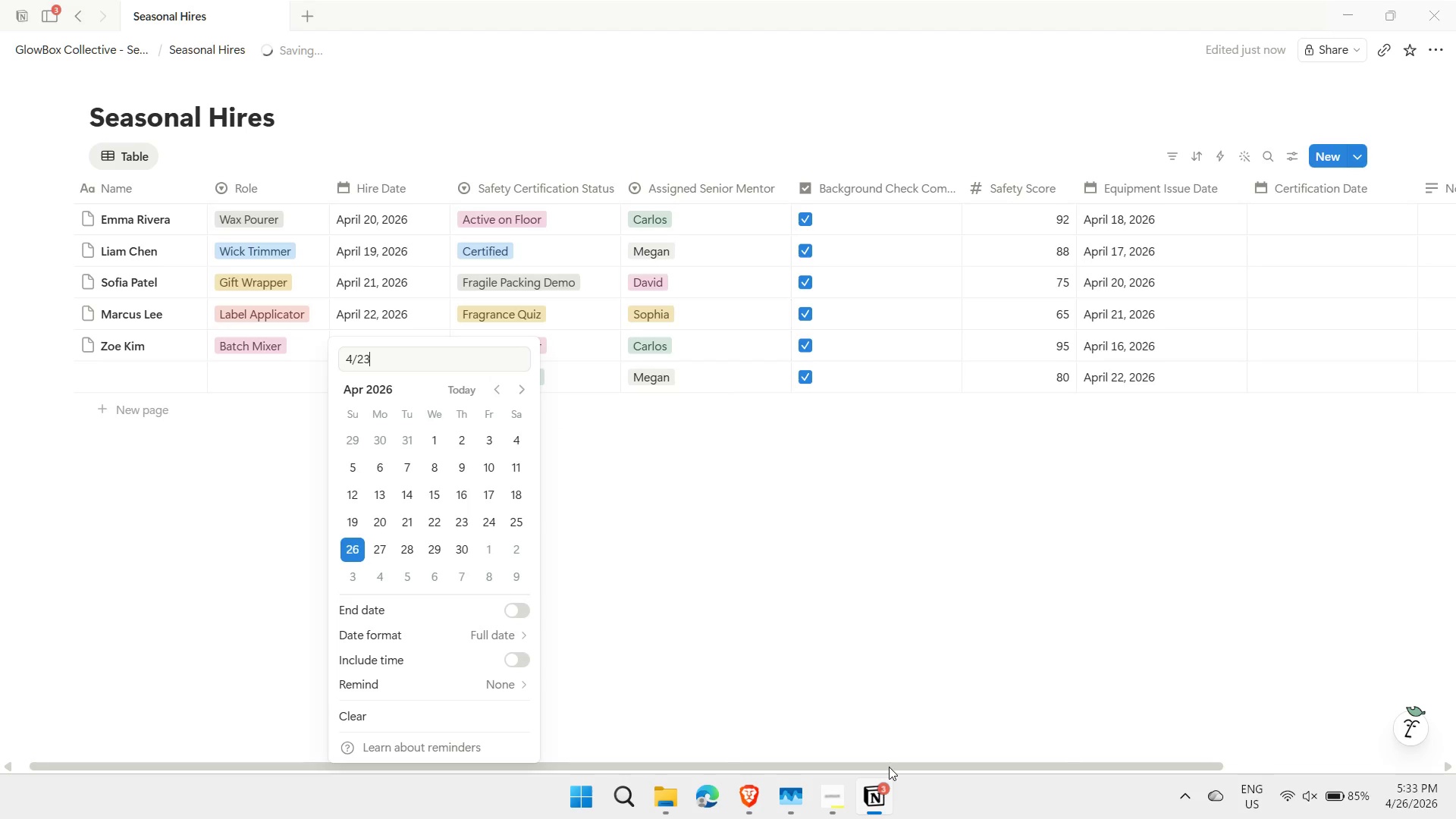 
key(Enter)
 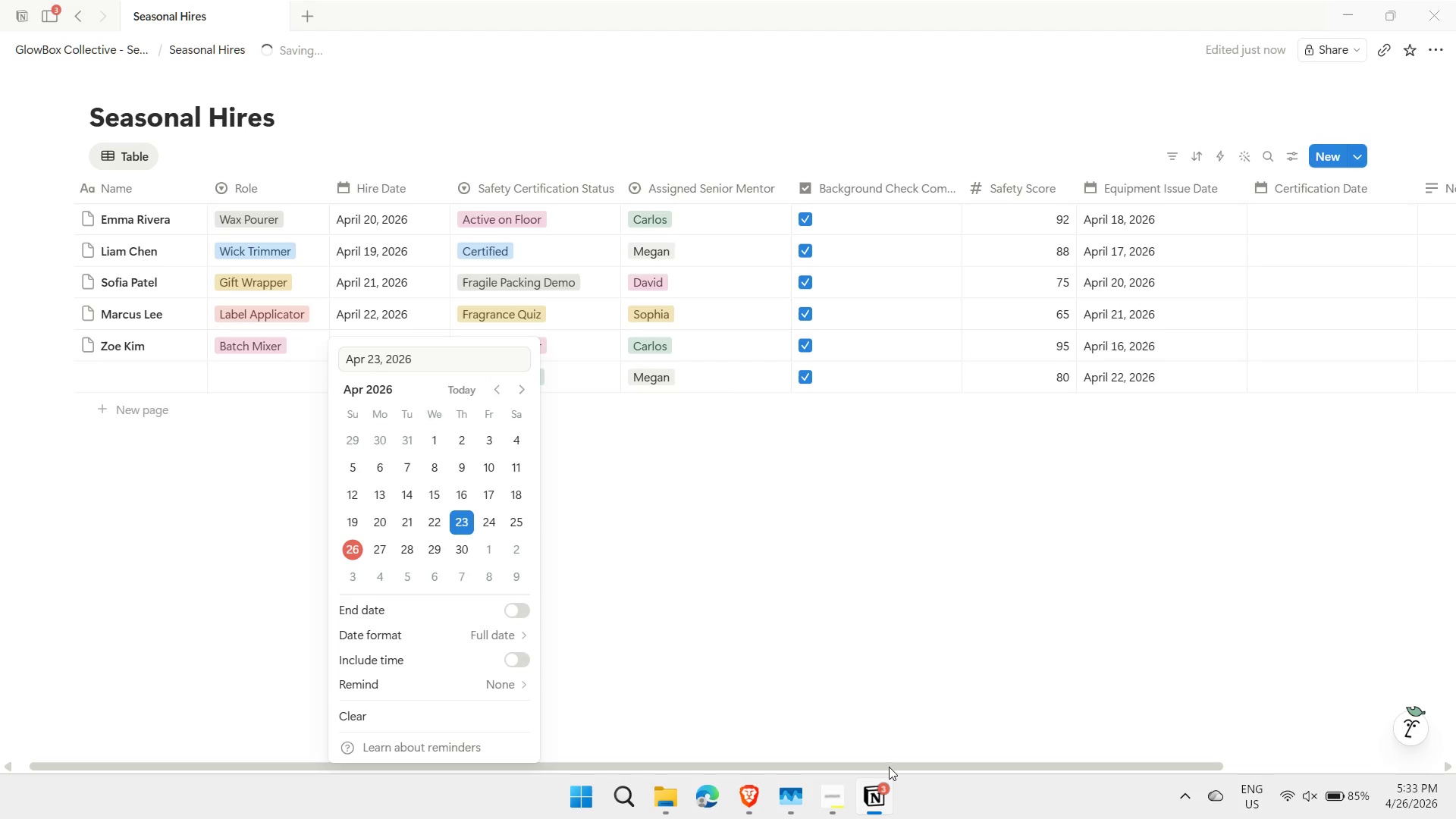 
key(Escape)
 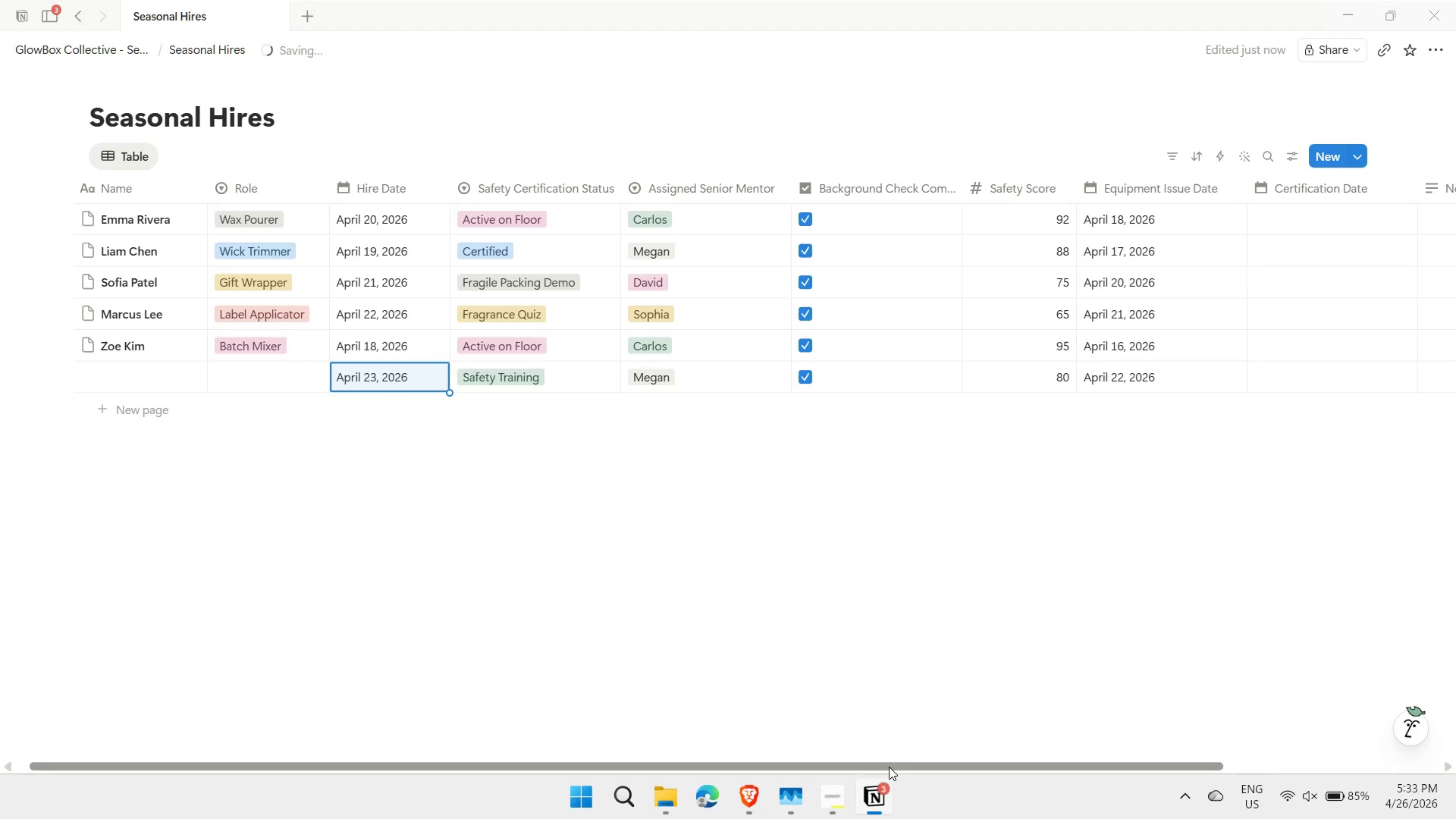 
key(ArrowLeft)
 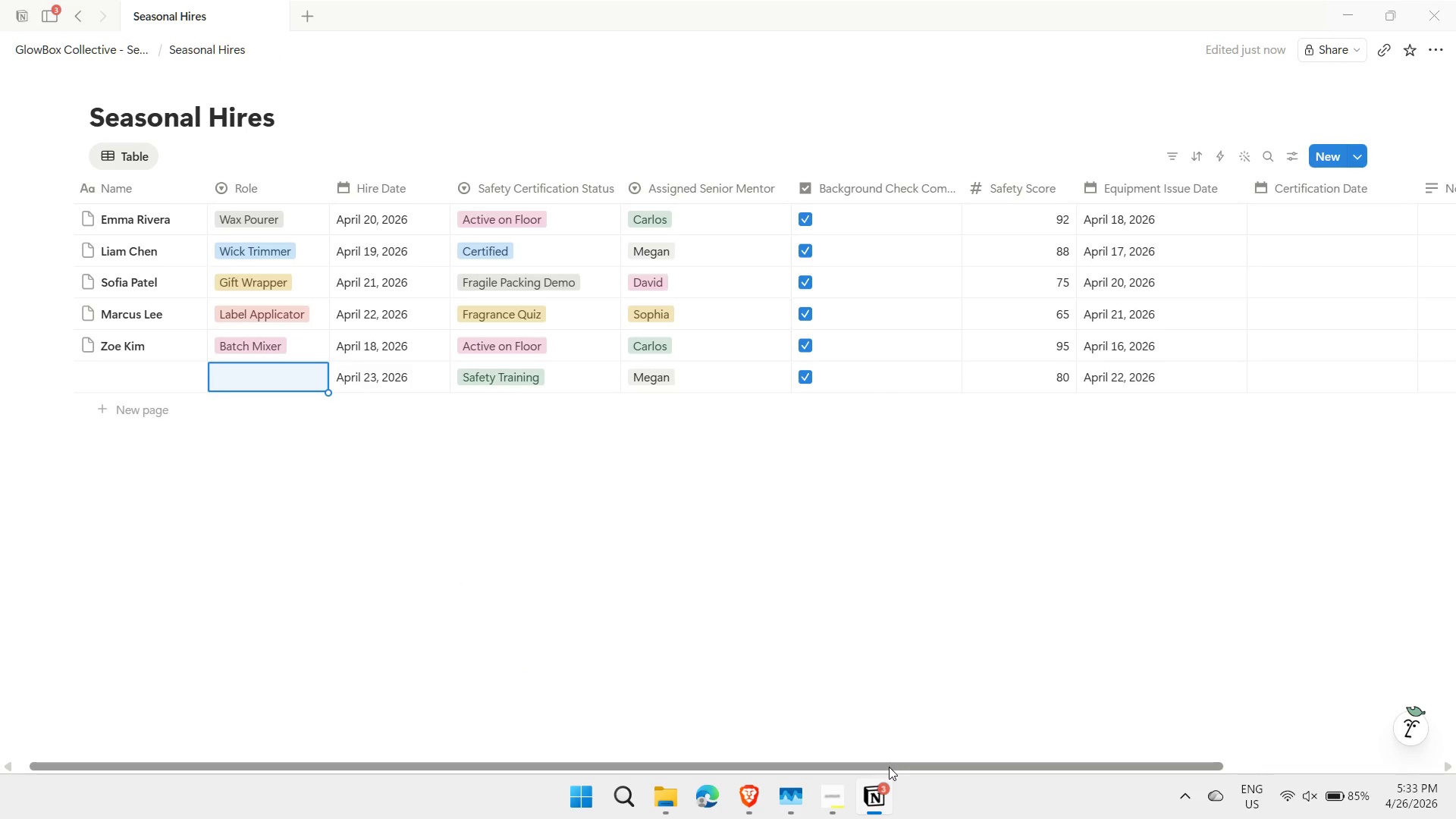 
type(wa)
 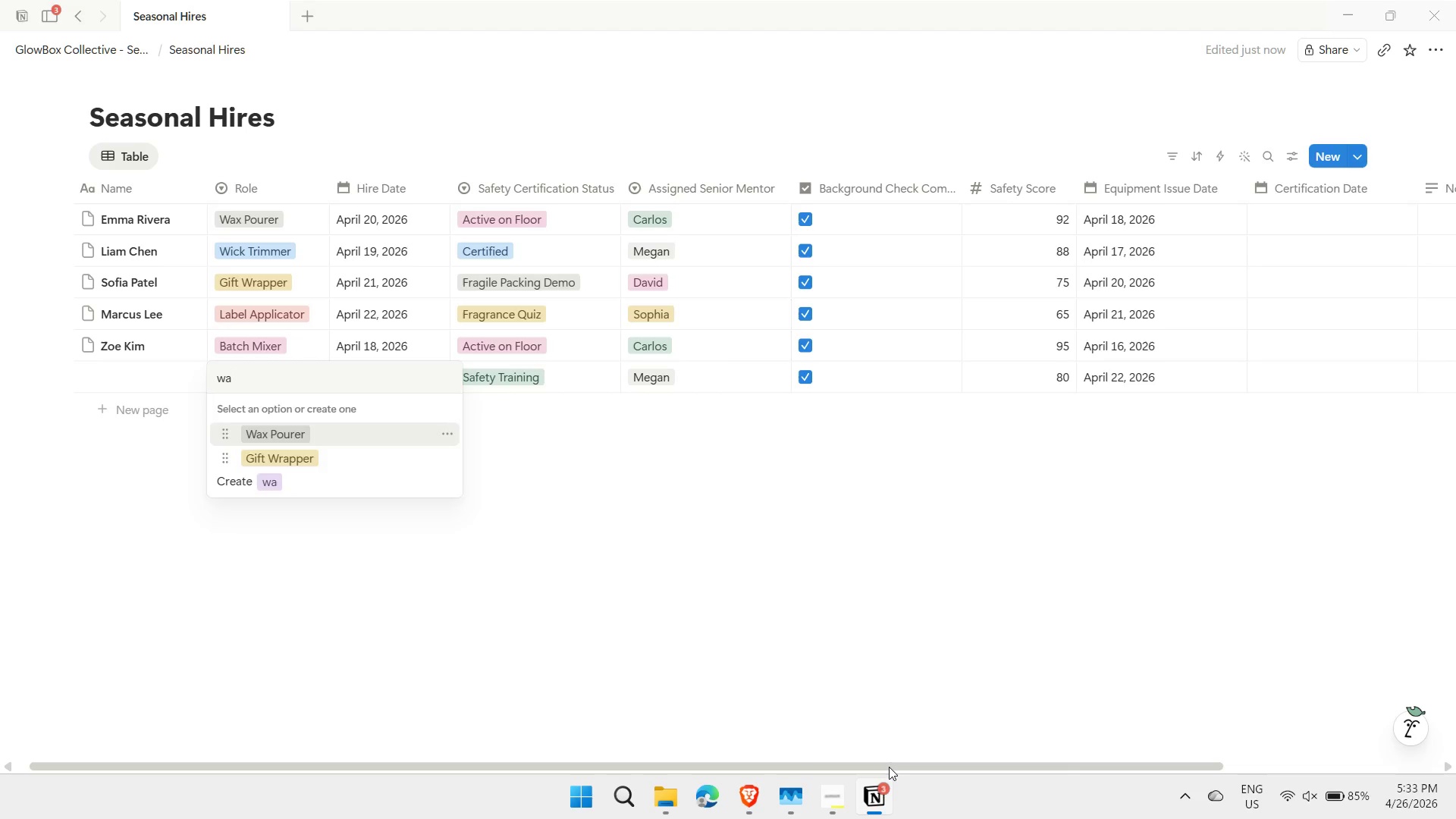 
key(Enter)
 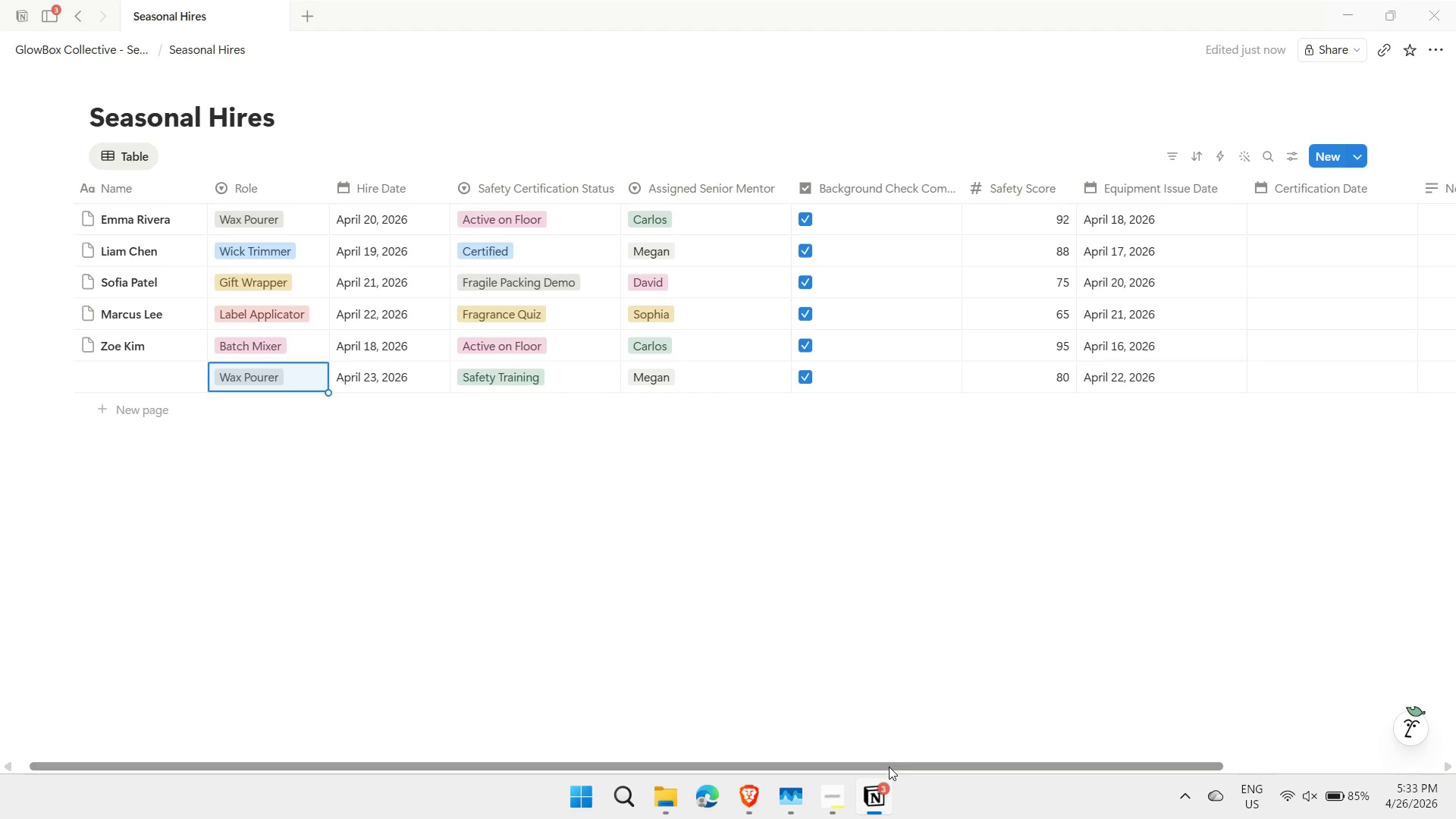 
key(ArrowLeft)
 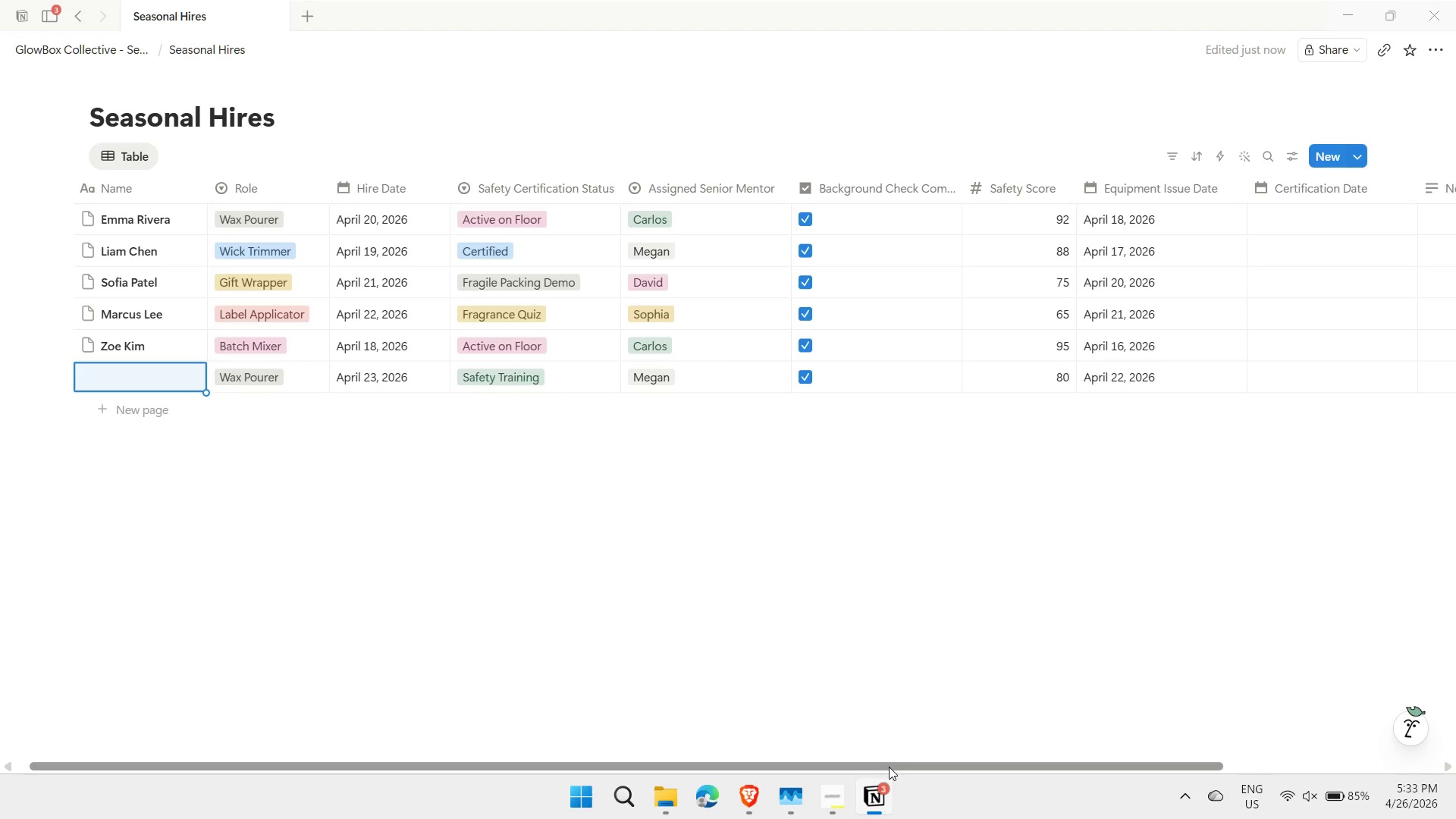 
type(Olic)
key(Backspace)
 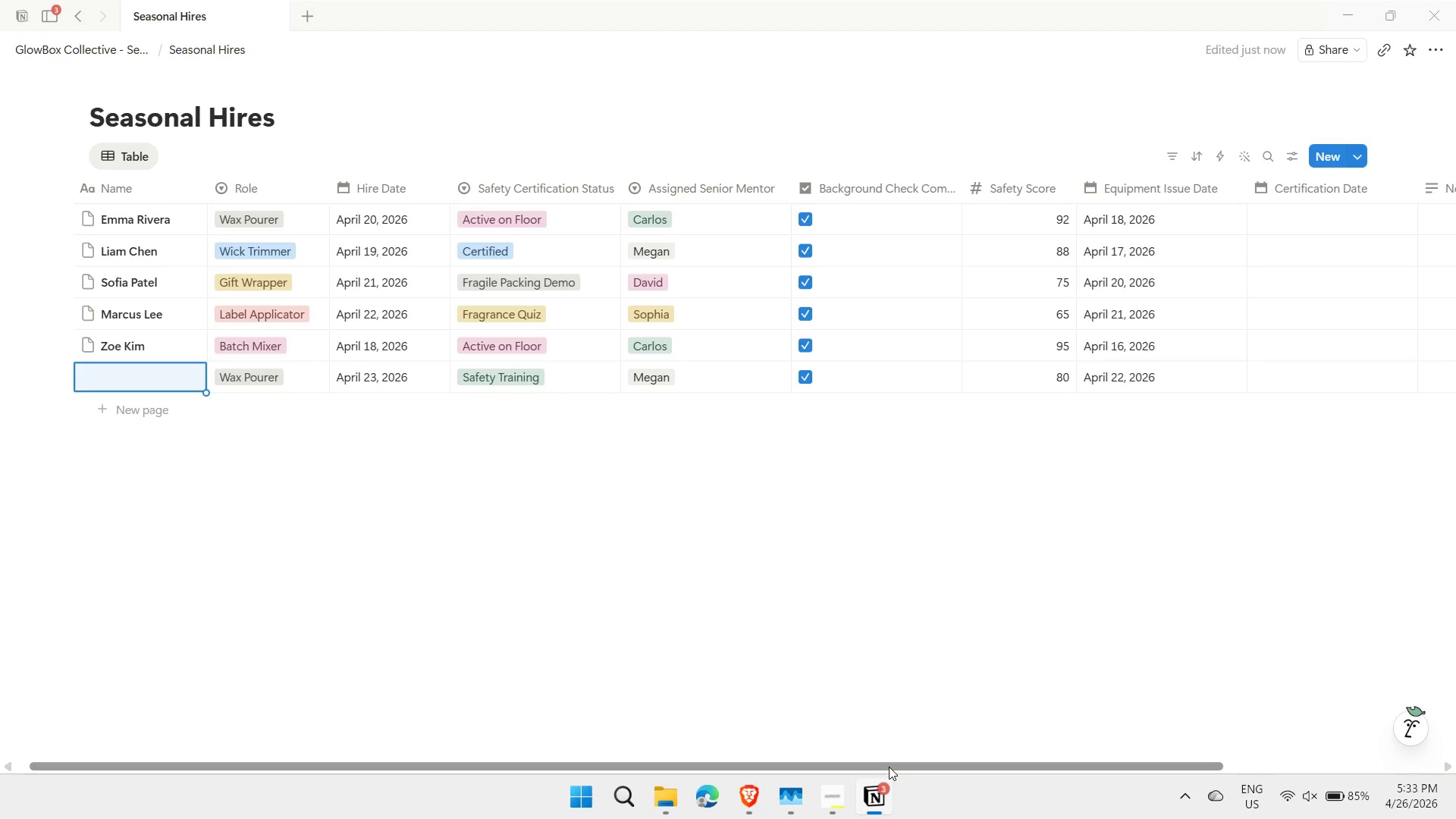 
key(Enter)
 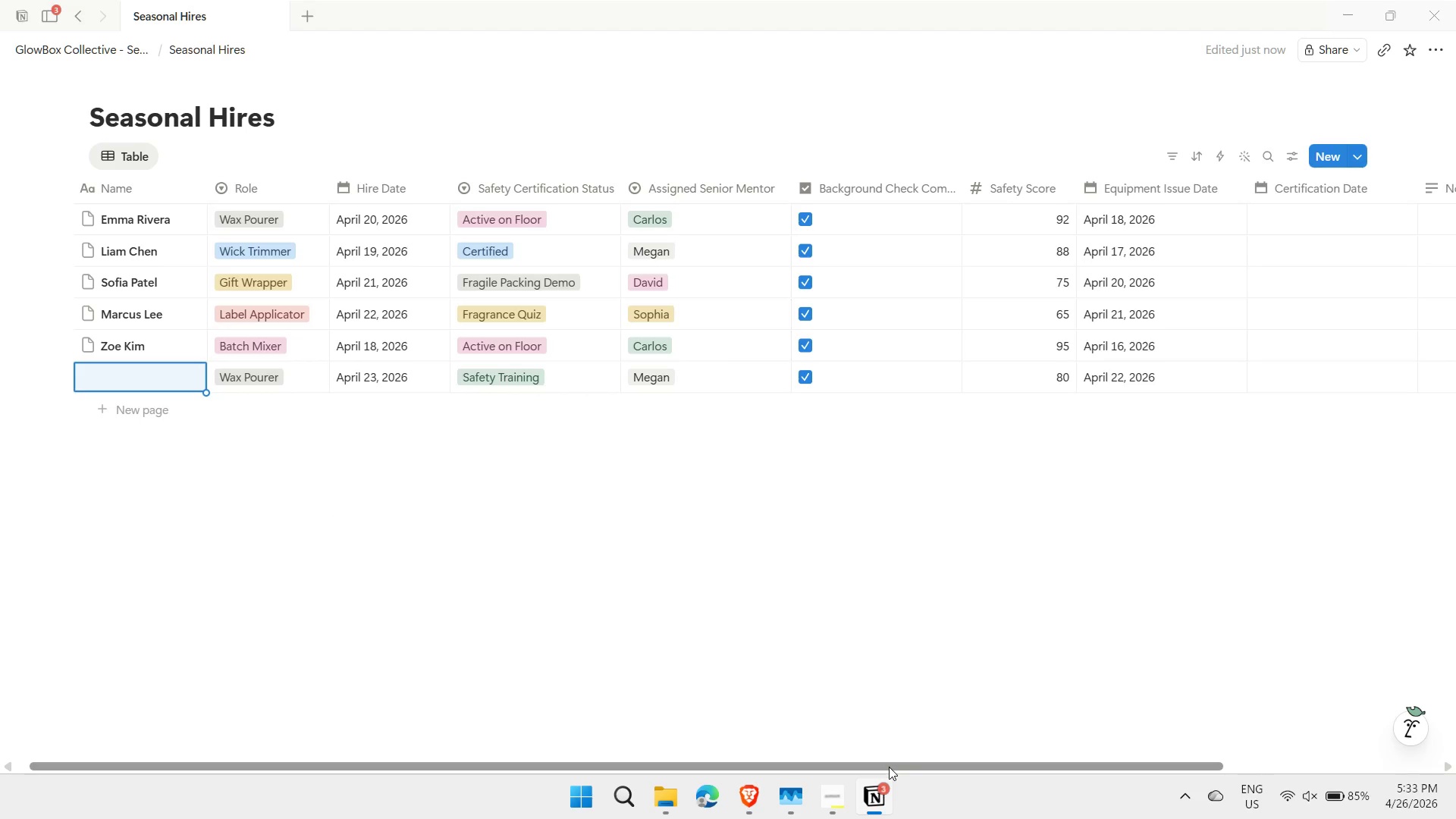 
key(ArrowRight)
 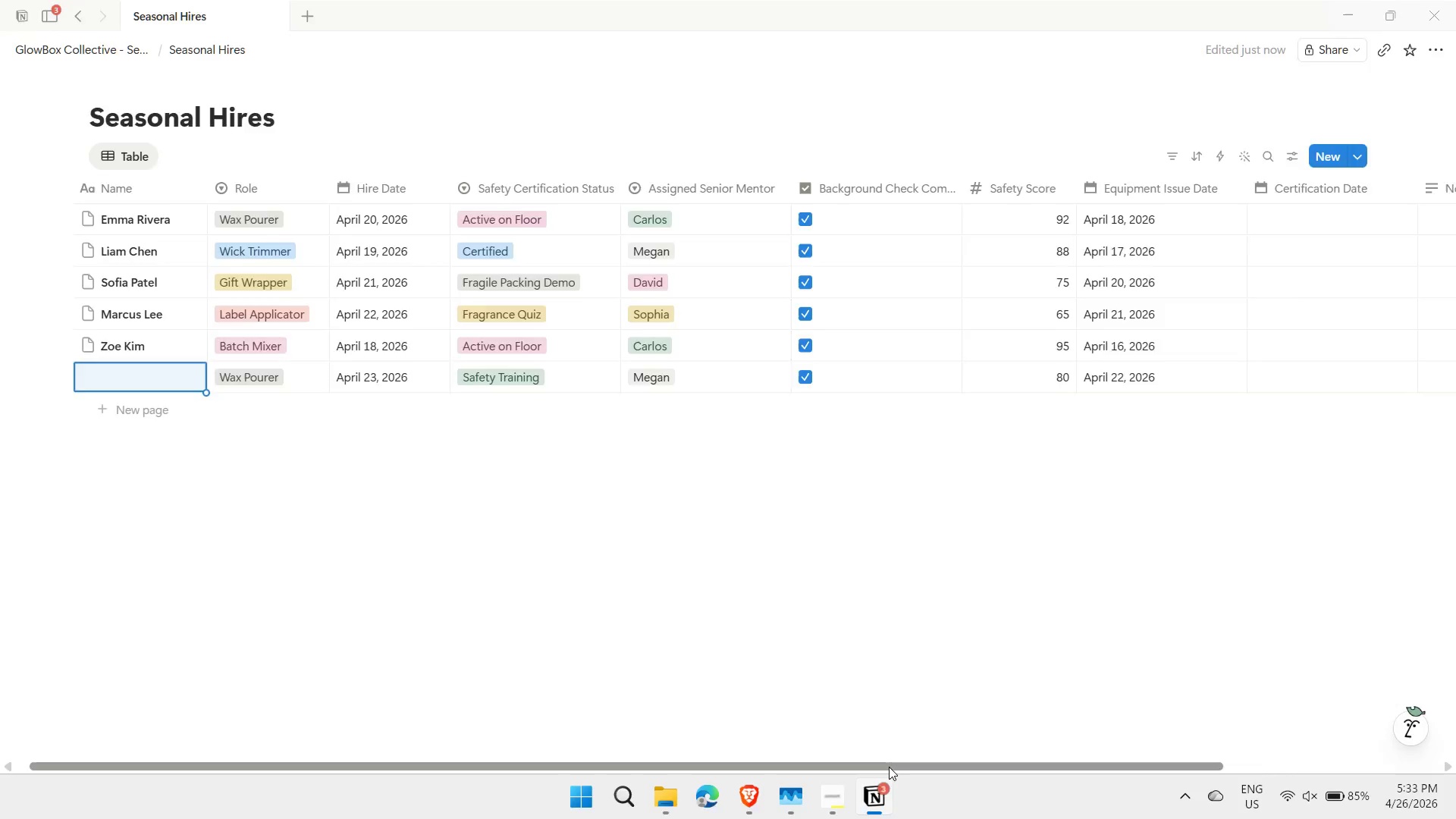 
key(Escape)